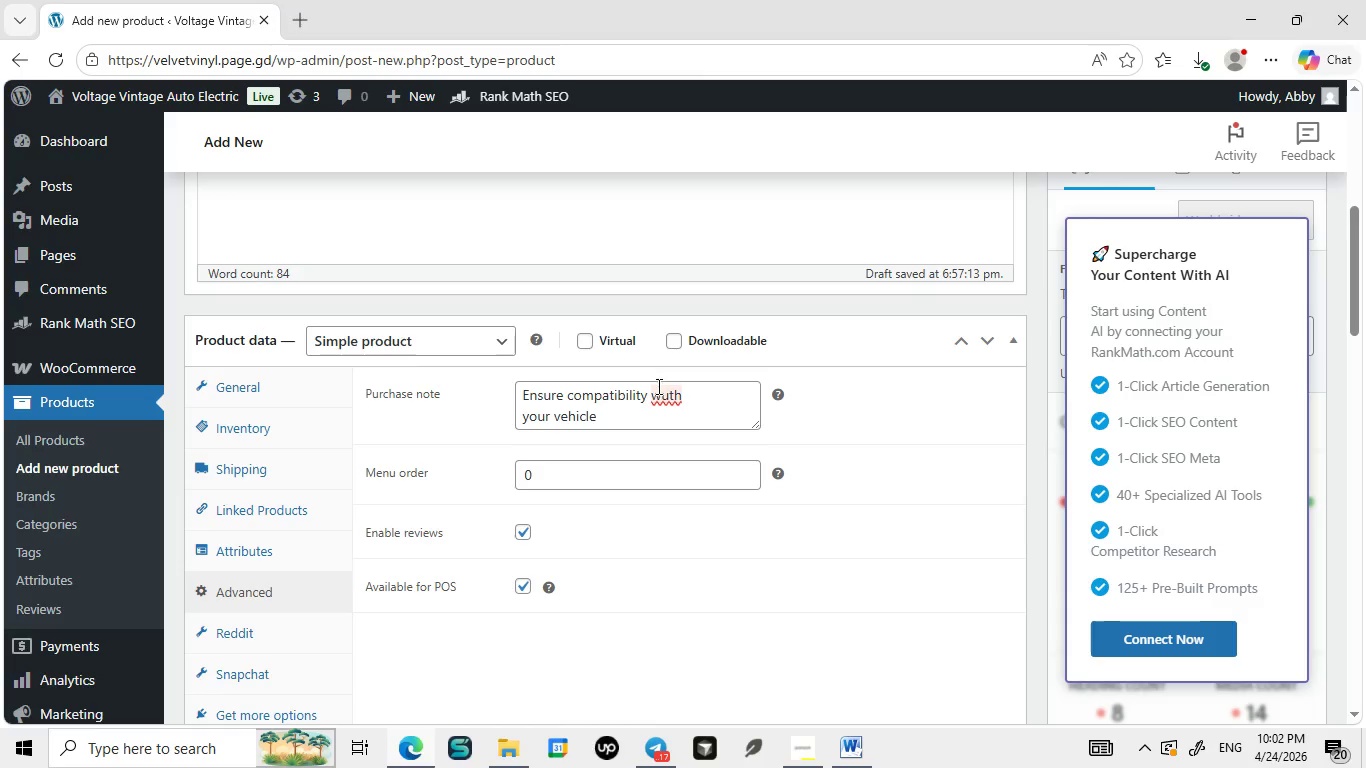 
left_click([547, 386])
 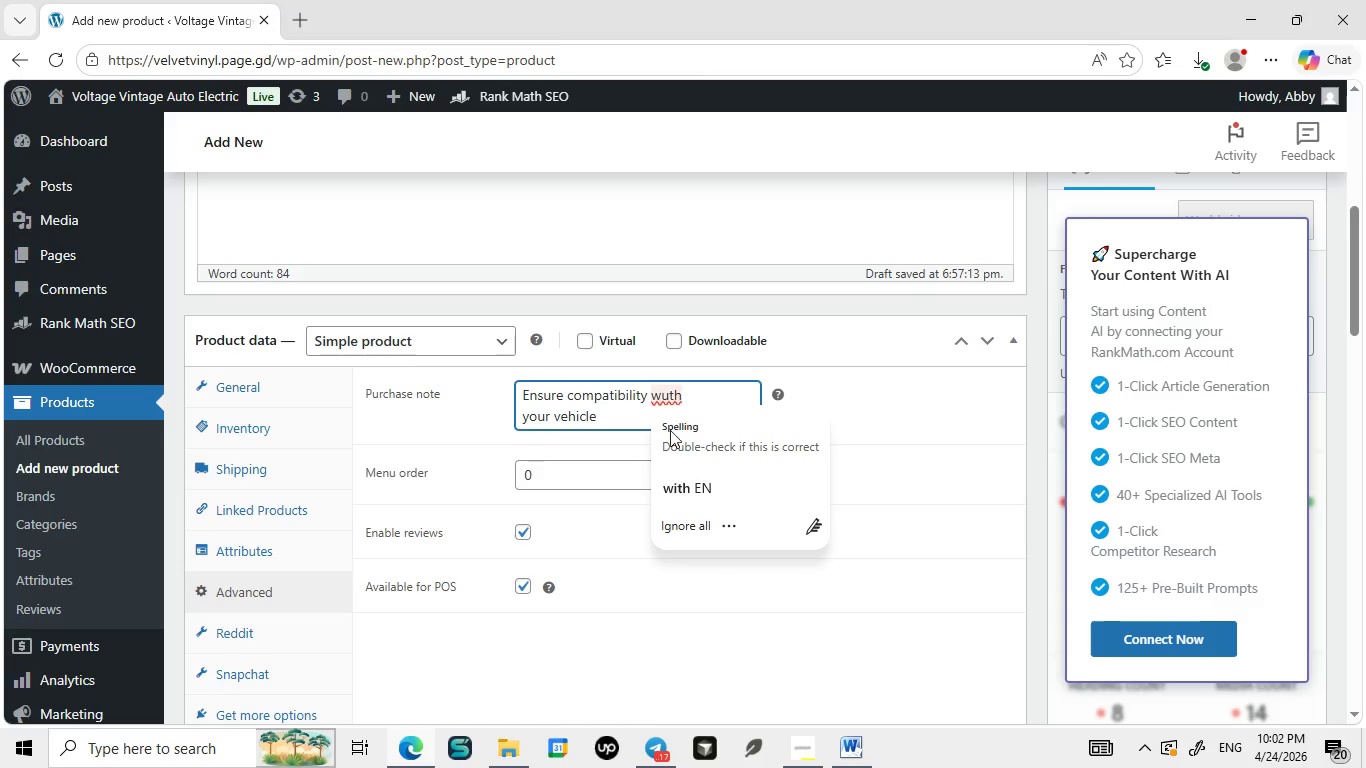 
left_click([631, 431])
 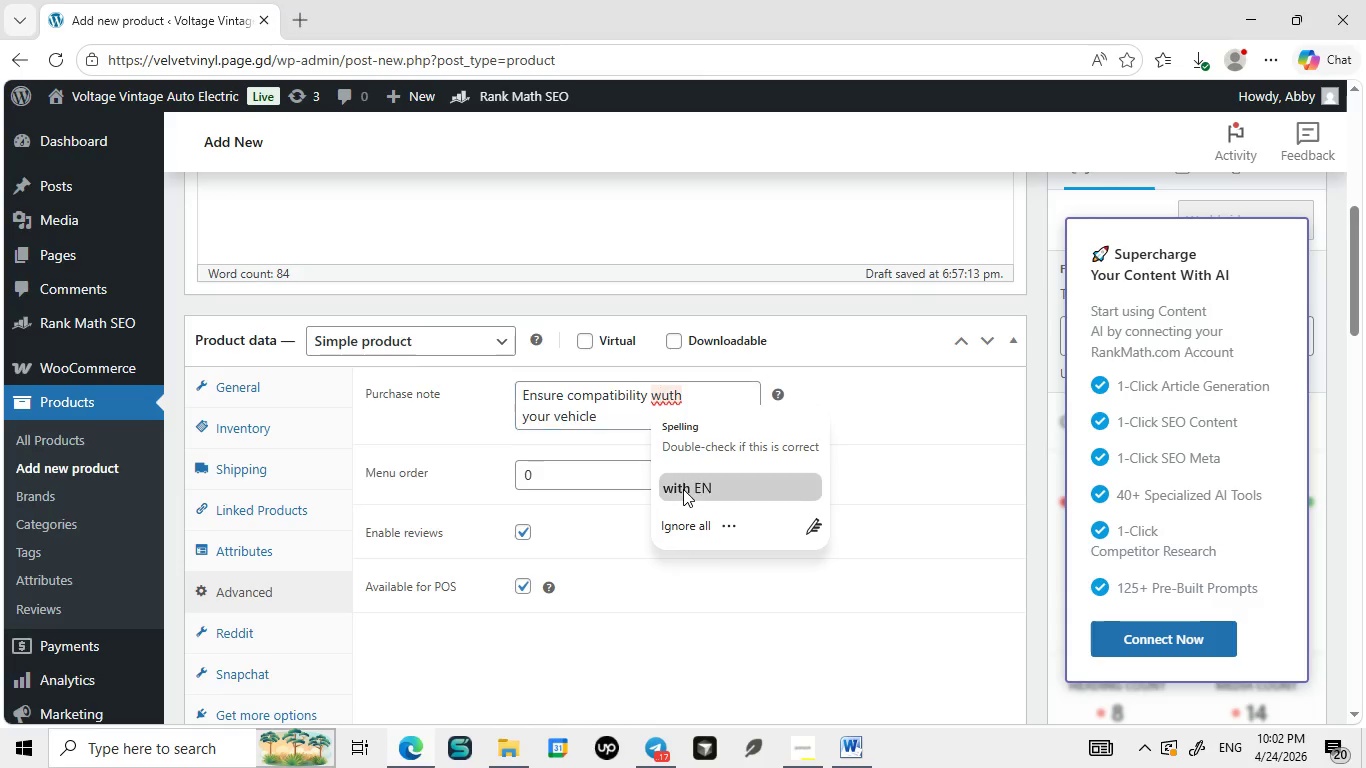 
left_click([658, 394])
 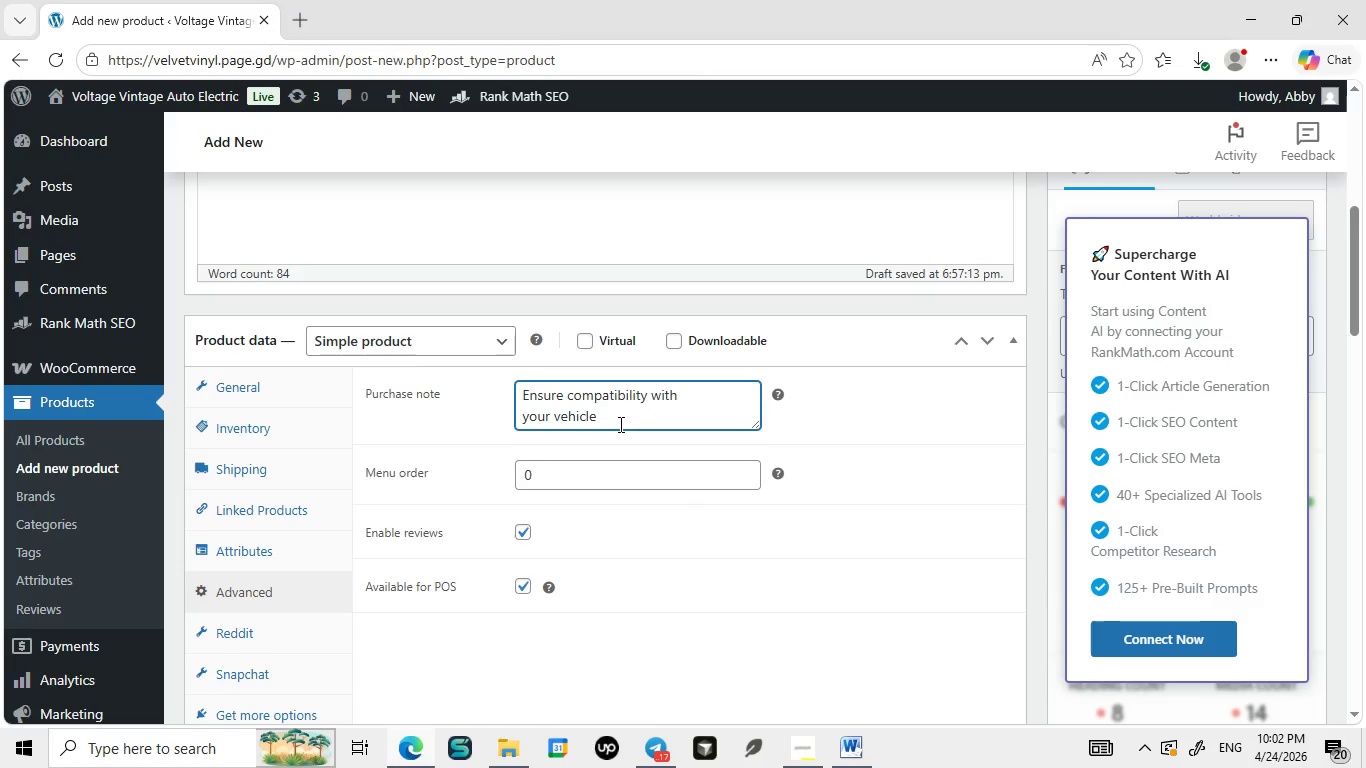 
left_click([683, 489])
 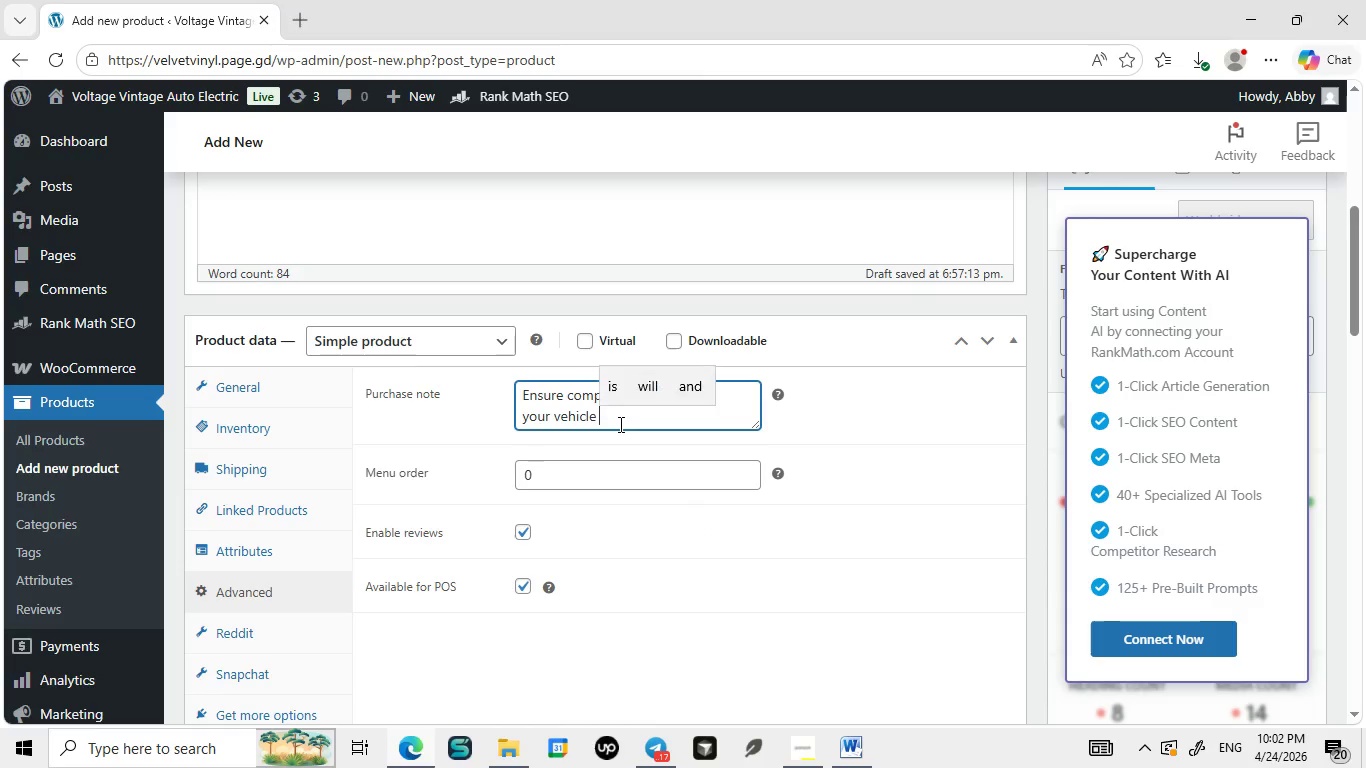 
left_click([619, 424])
 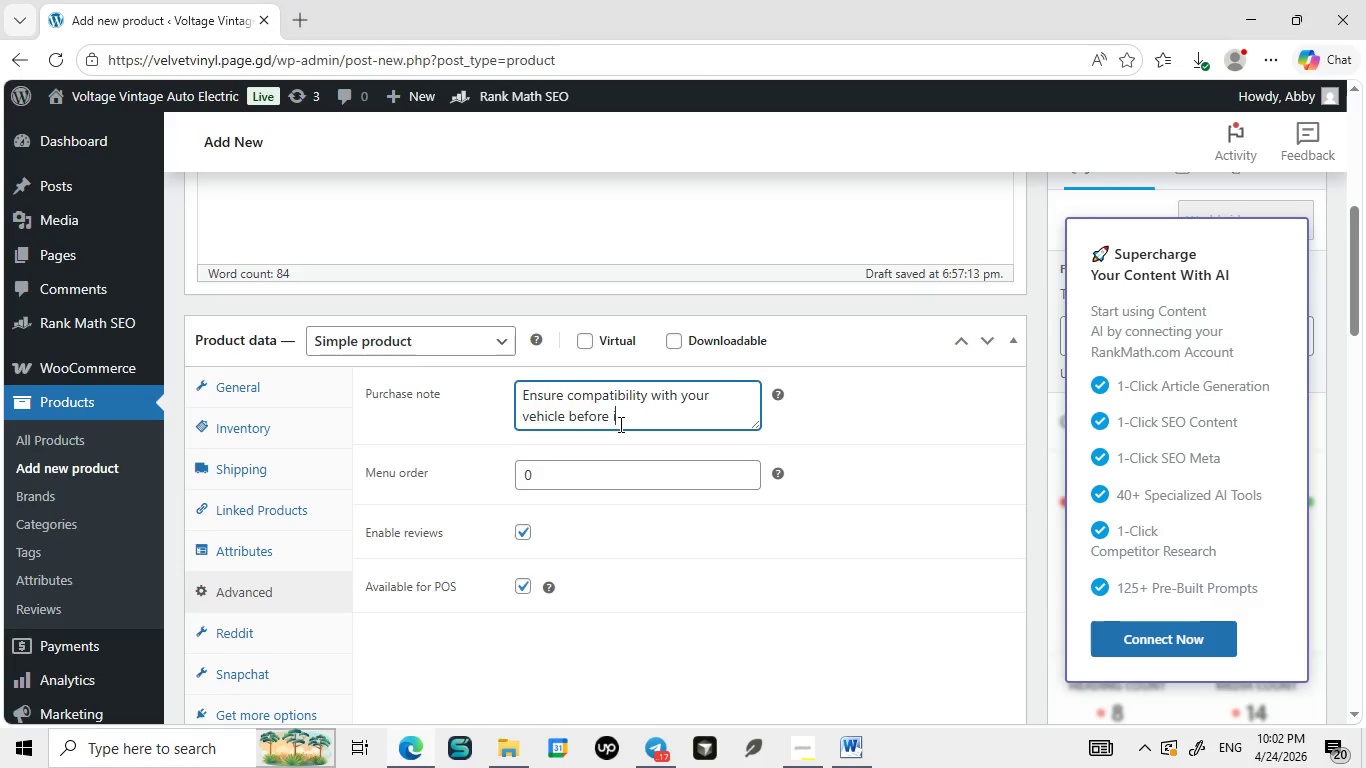 
type( before installation. Professional installation recommended)
 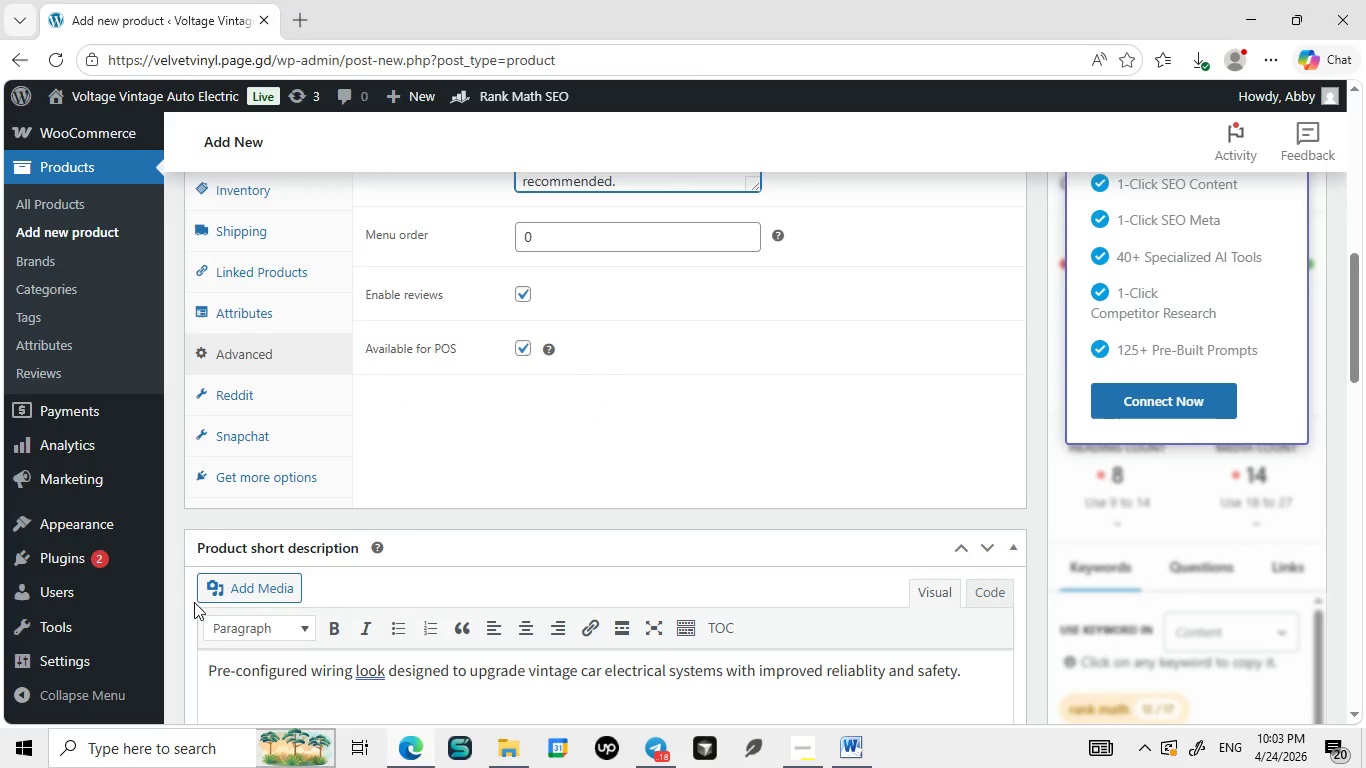 
key(Period)
 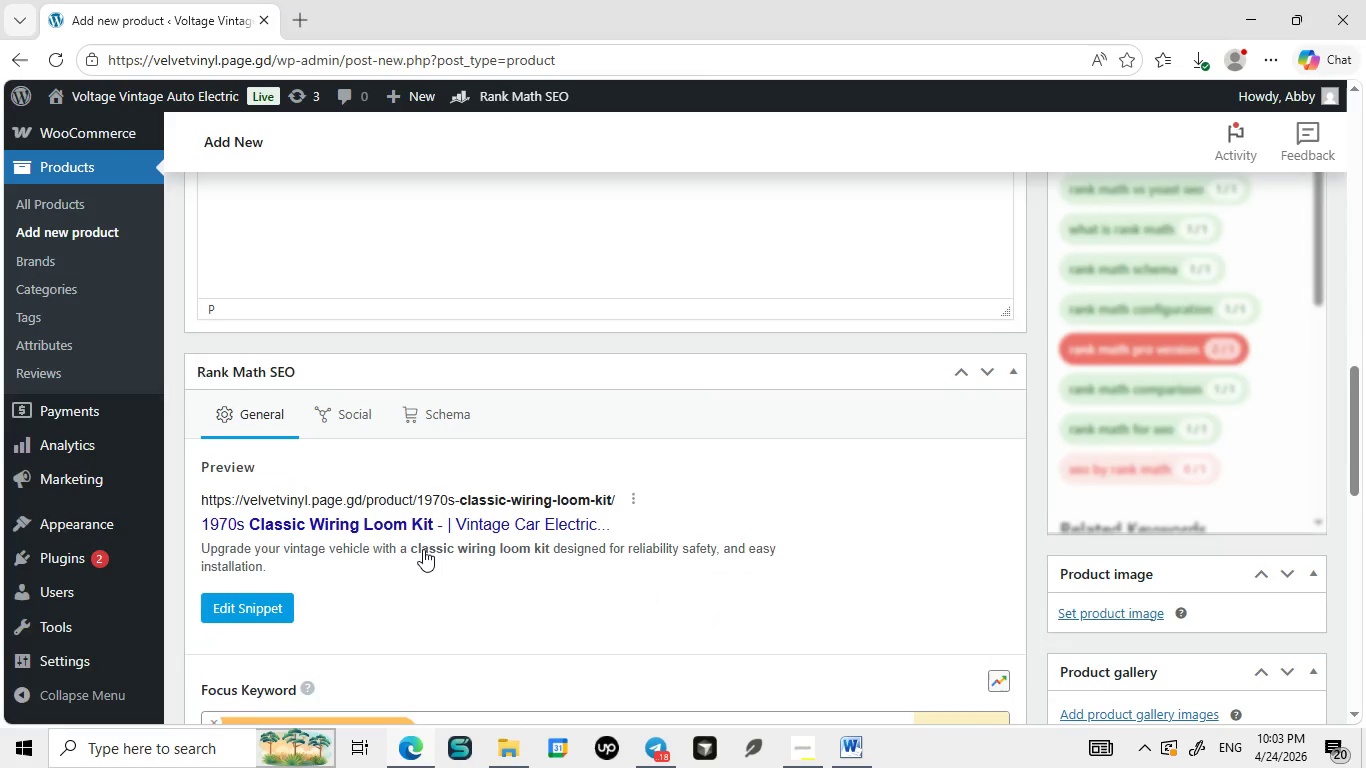 
left_click([241, 443])
 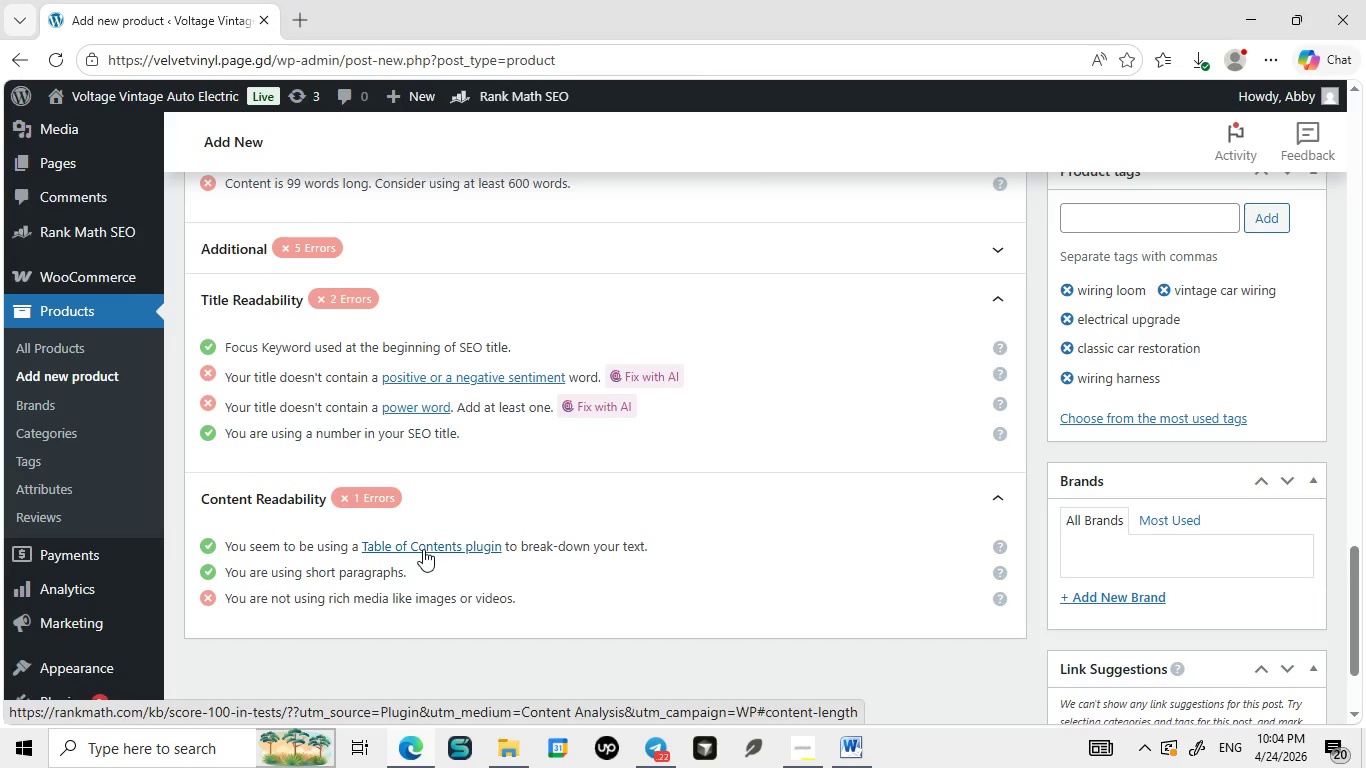 
wait(66.95)
 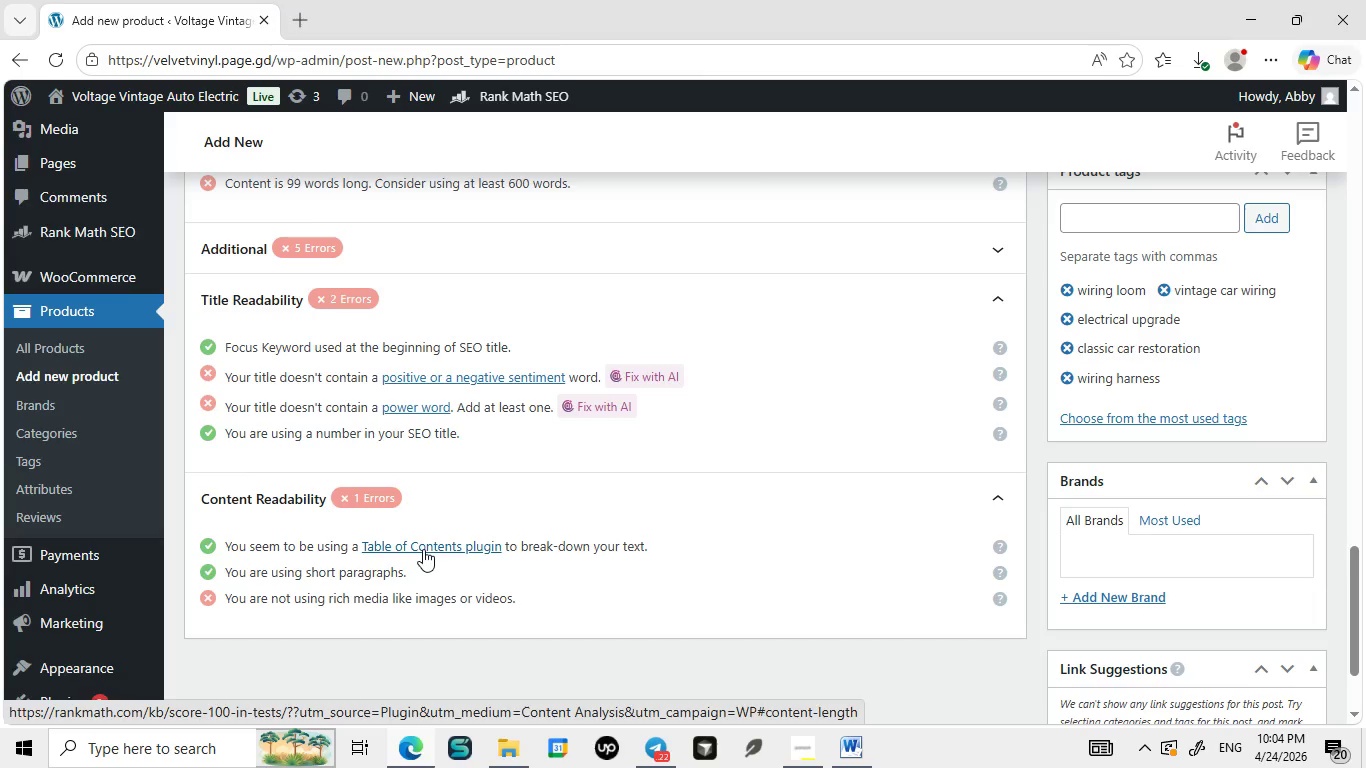 
mouse_move([319, 481])
 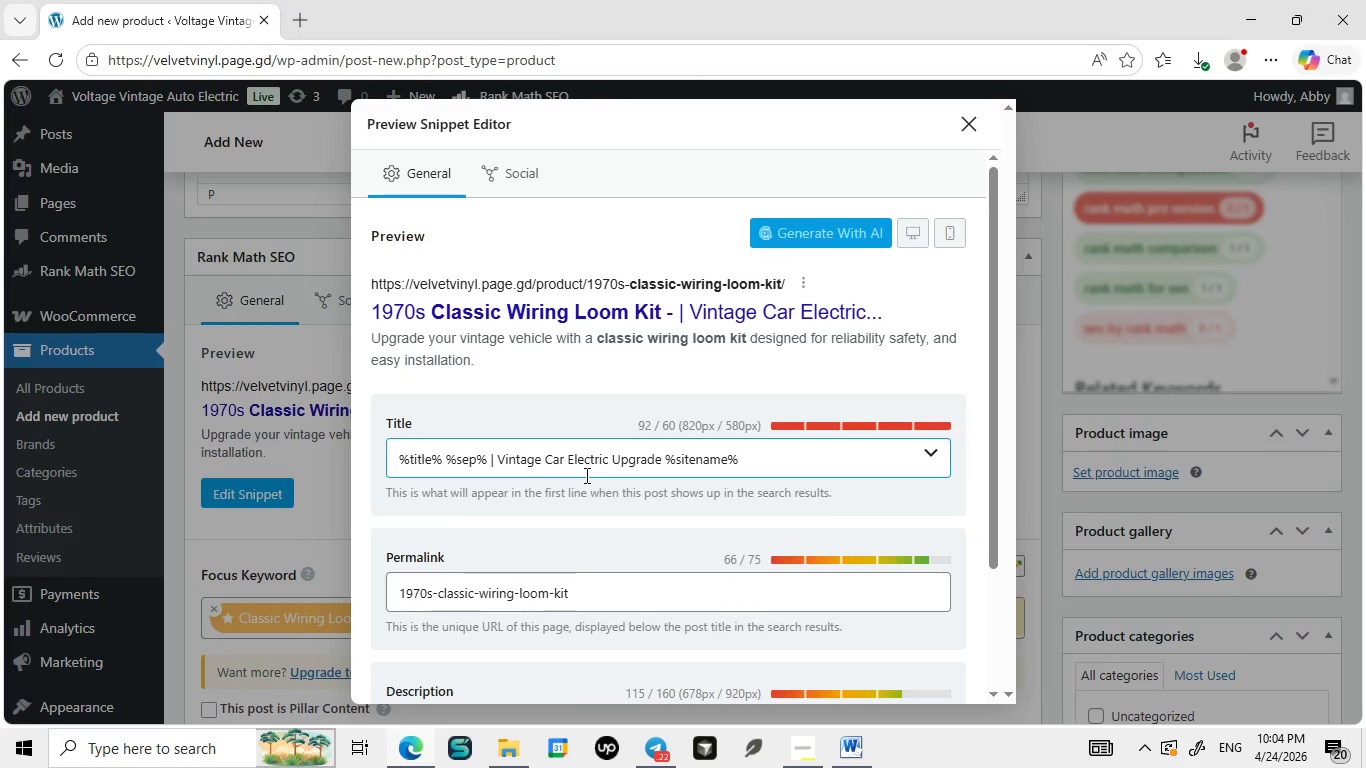 
left_click([271, 484])
 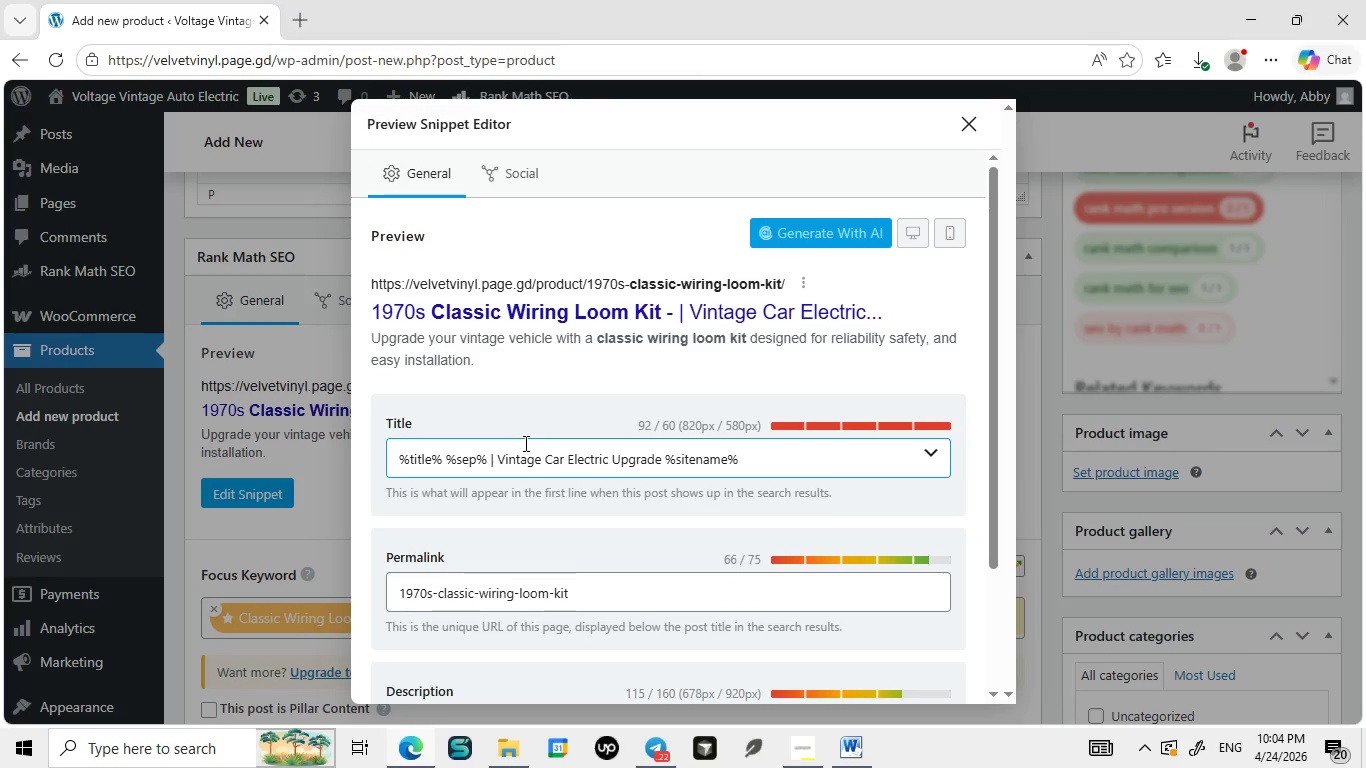 
wait(9.48)
 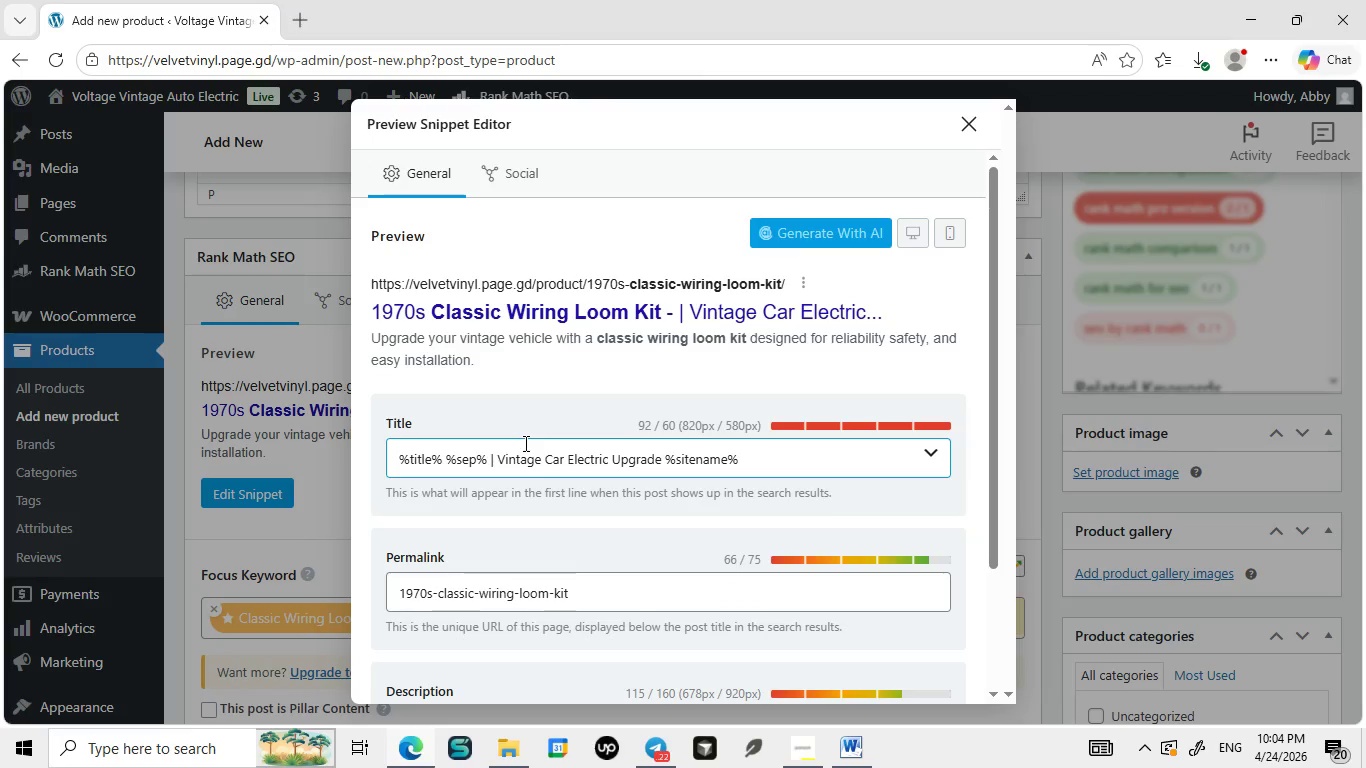 
left_click([447, 460])
 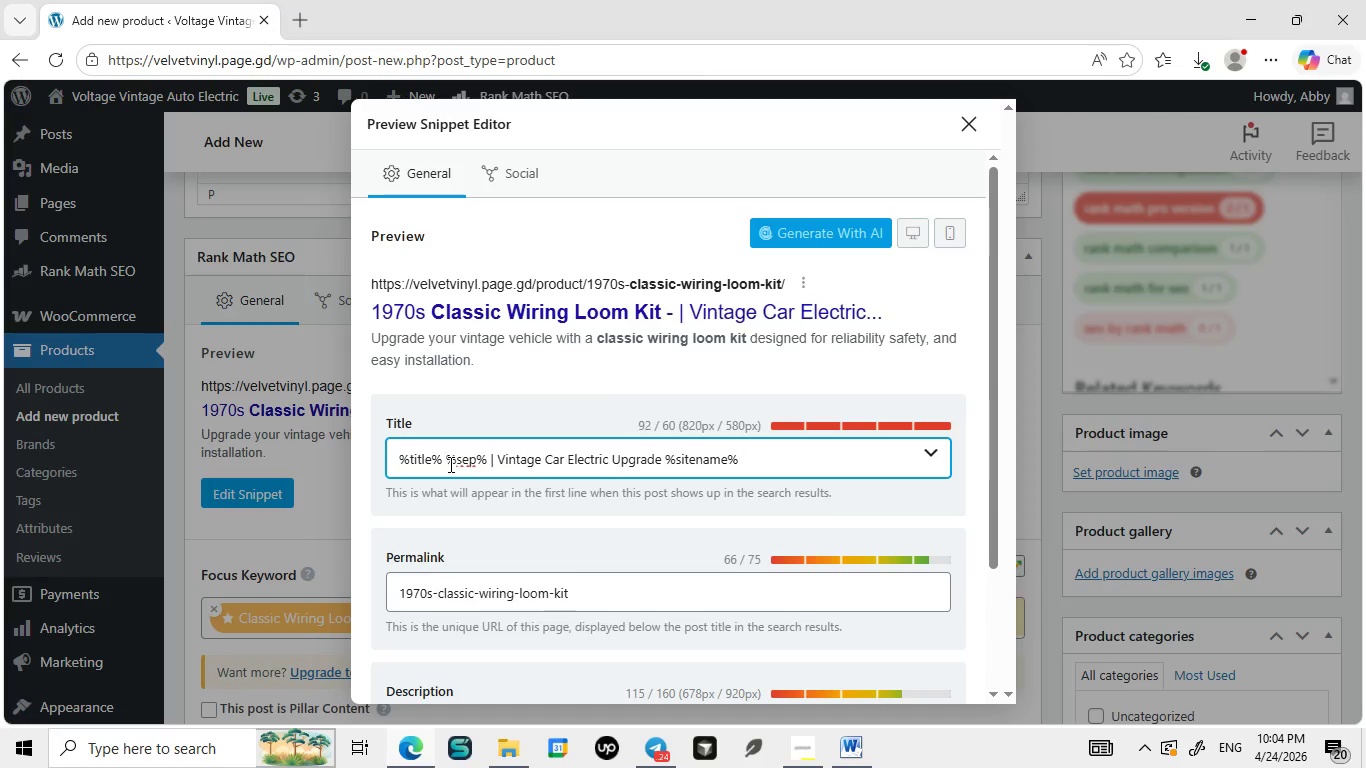 
type(rr)
key(Backspace)
key(Backspace)
 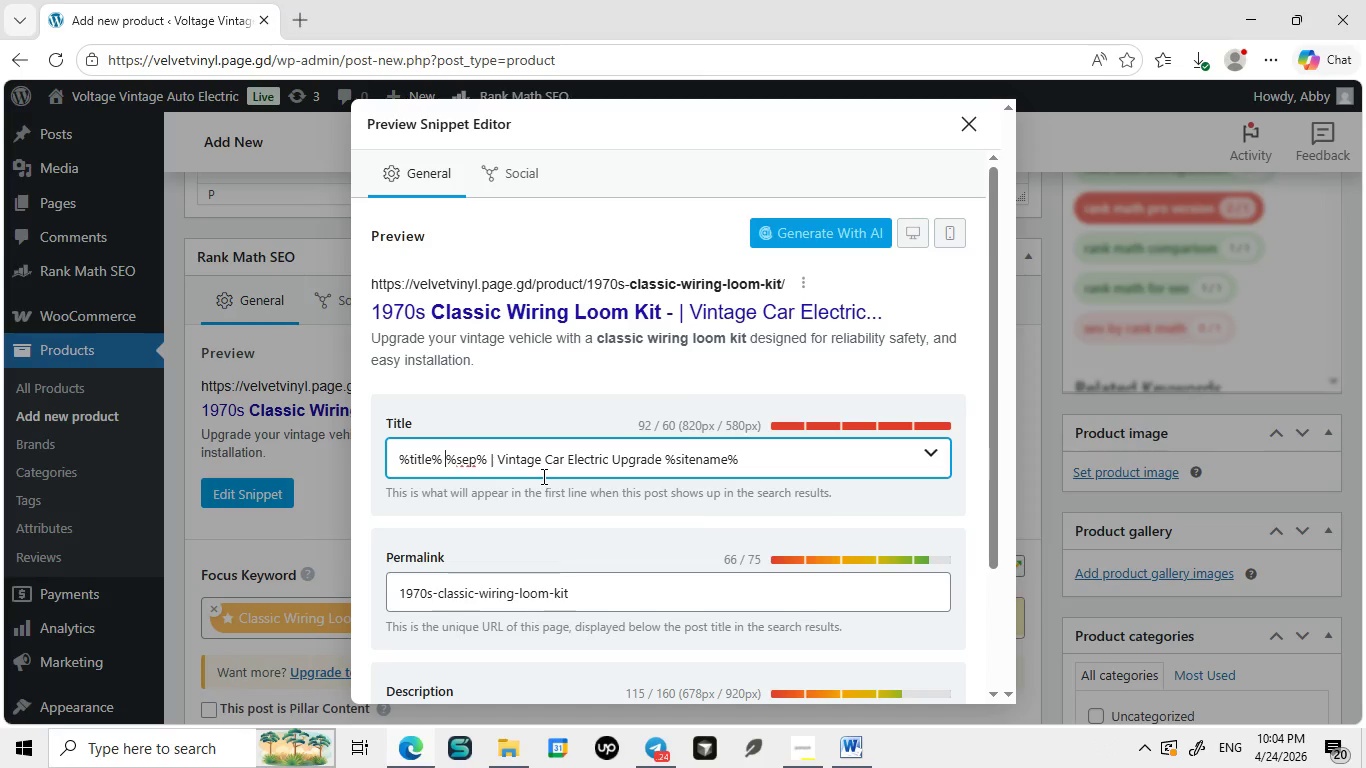 
wait(9.39)
 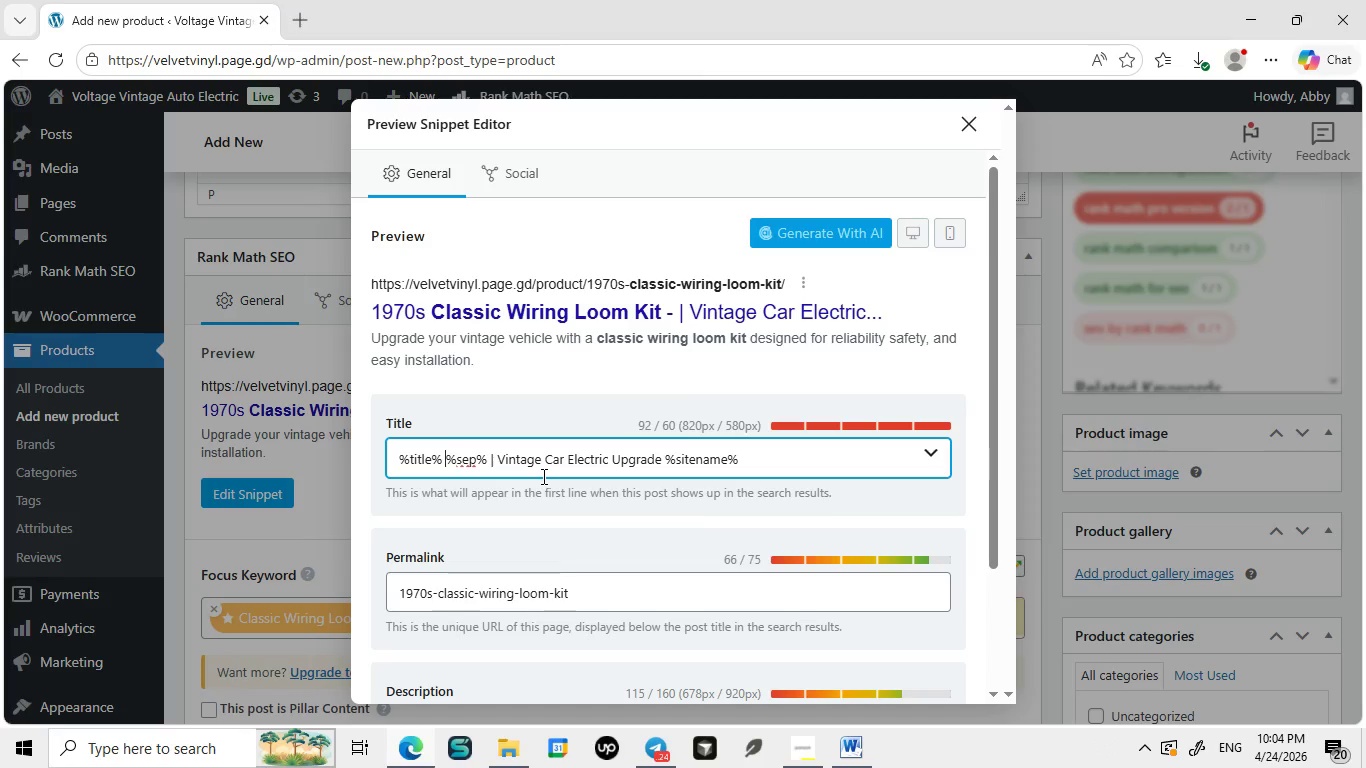 
left_click_drag(start_coordinate=[776, 456], to_coordinate=[345, 459])
 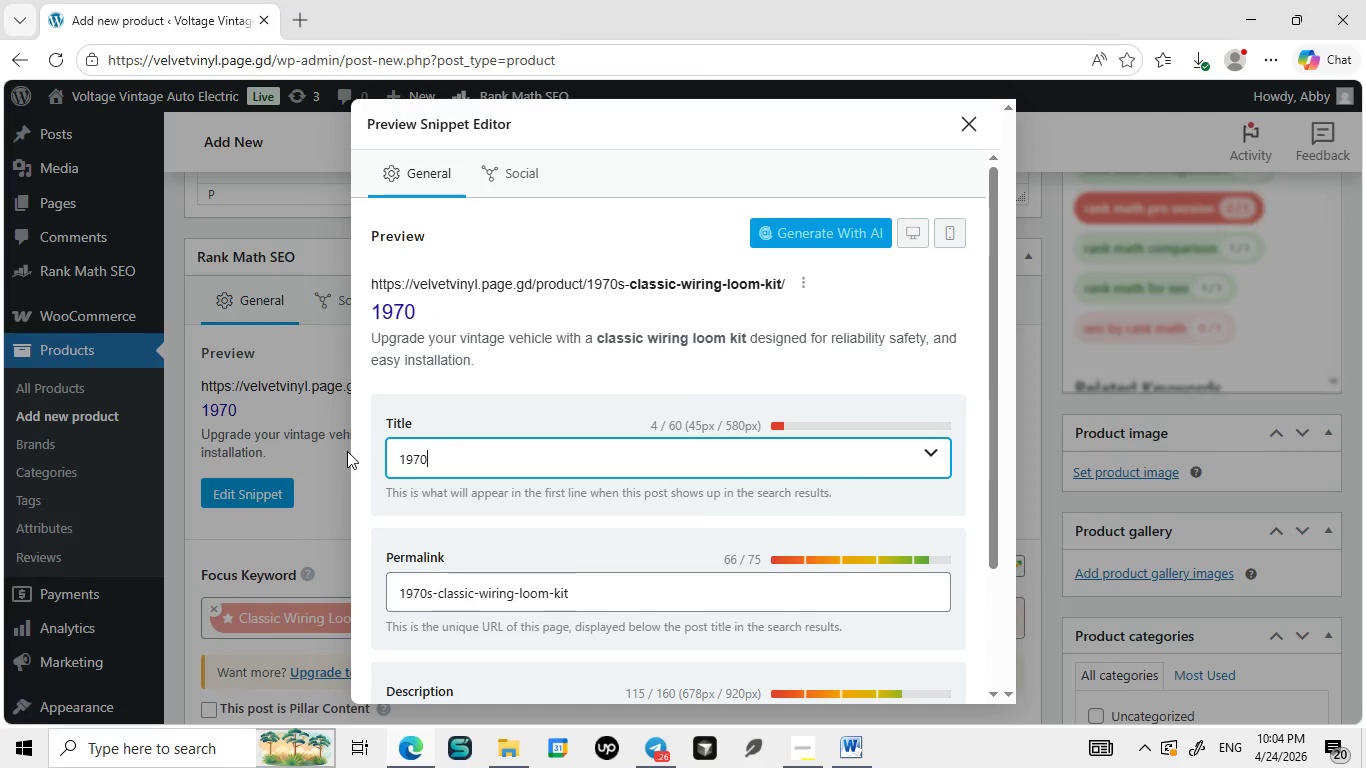 
key(Backspace)
type(1970s Reliable & Efficient Classic Wiring Loom Kit [Break] Av)
key(Backspace)
type(dvanced Vintage Car Electrical Upgrade Voltage Vin)
 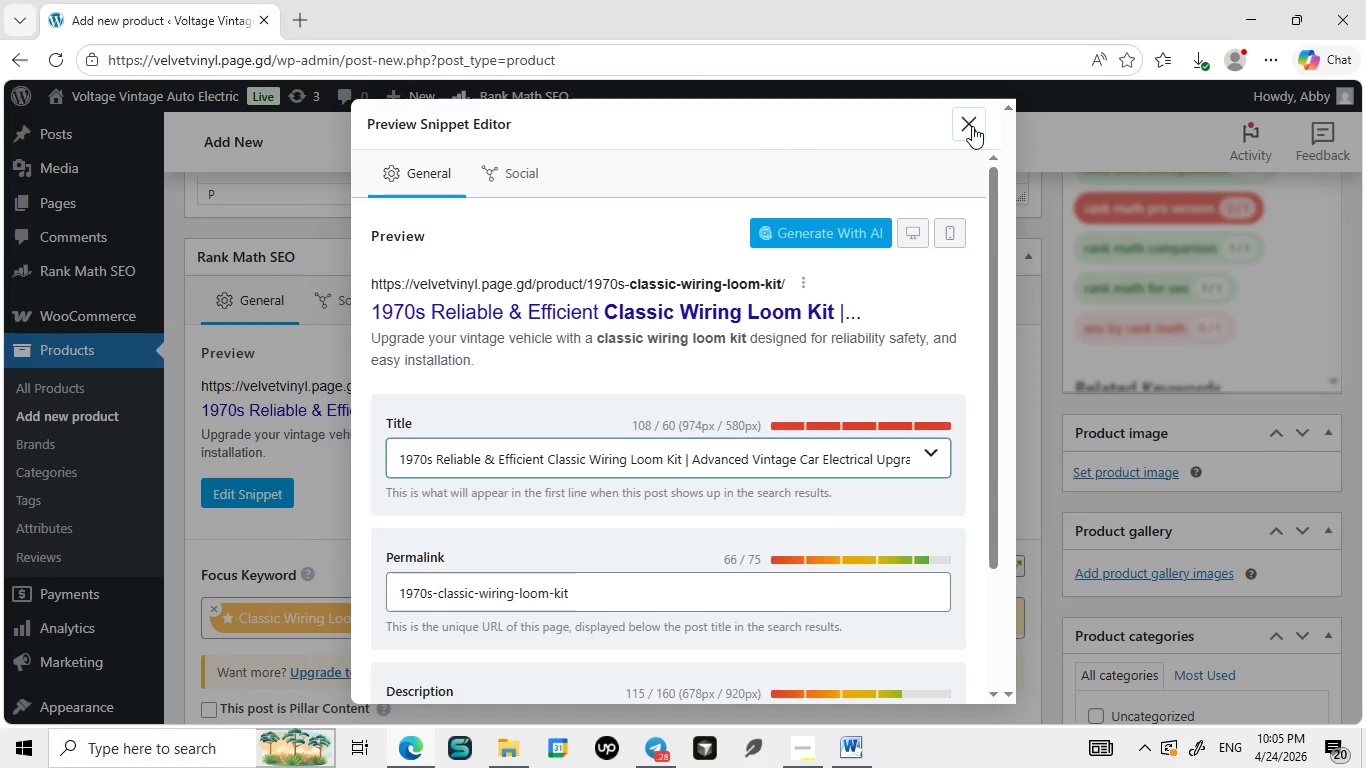 
 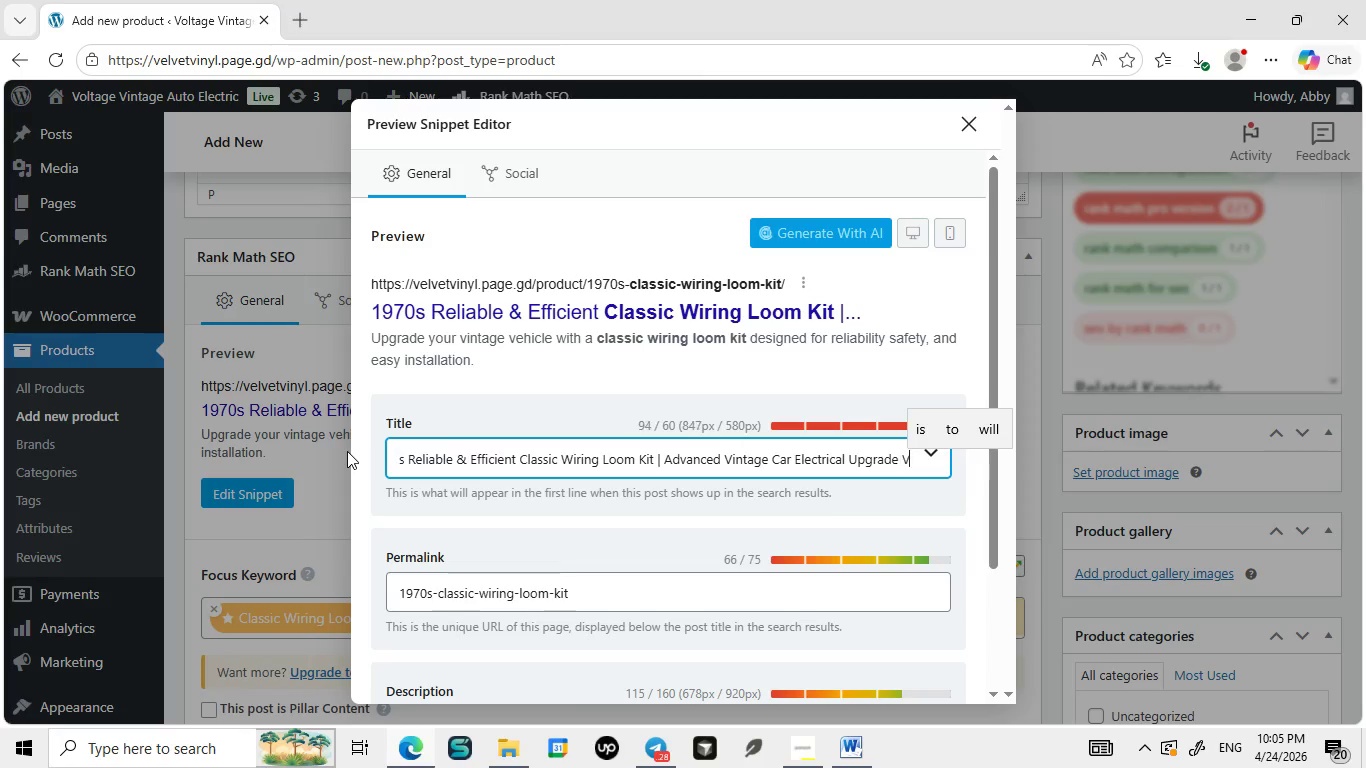 
type(tage)
 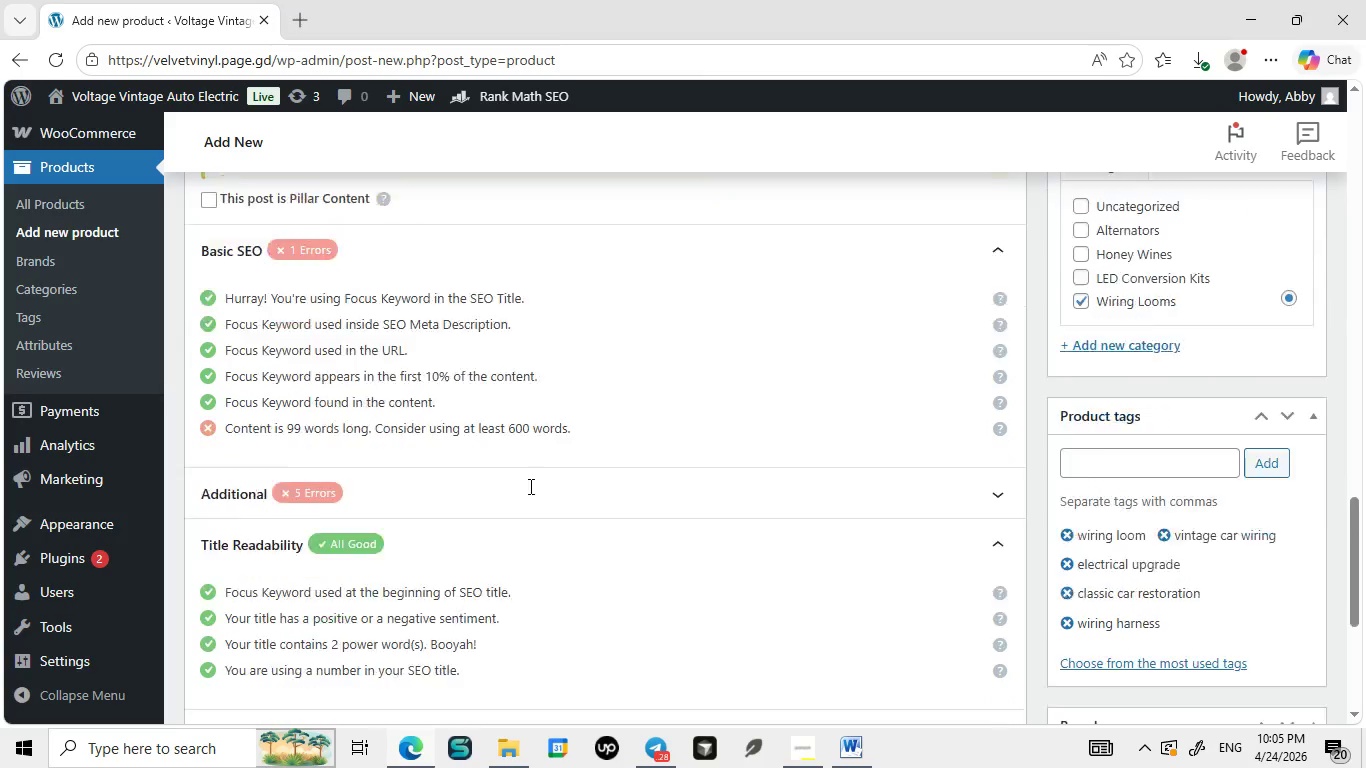 
left_click([972, 126])
 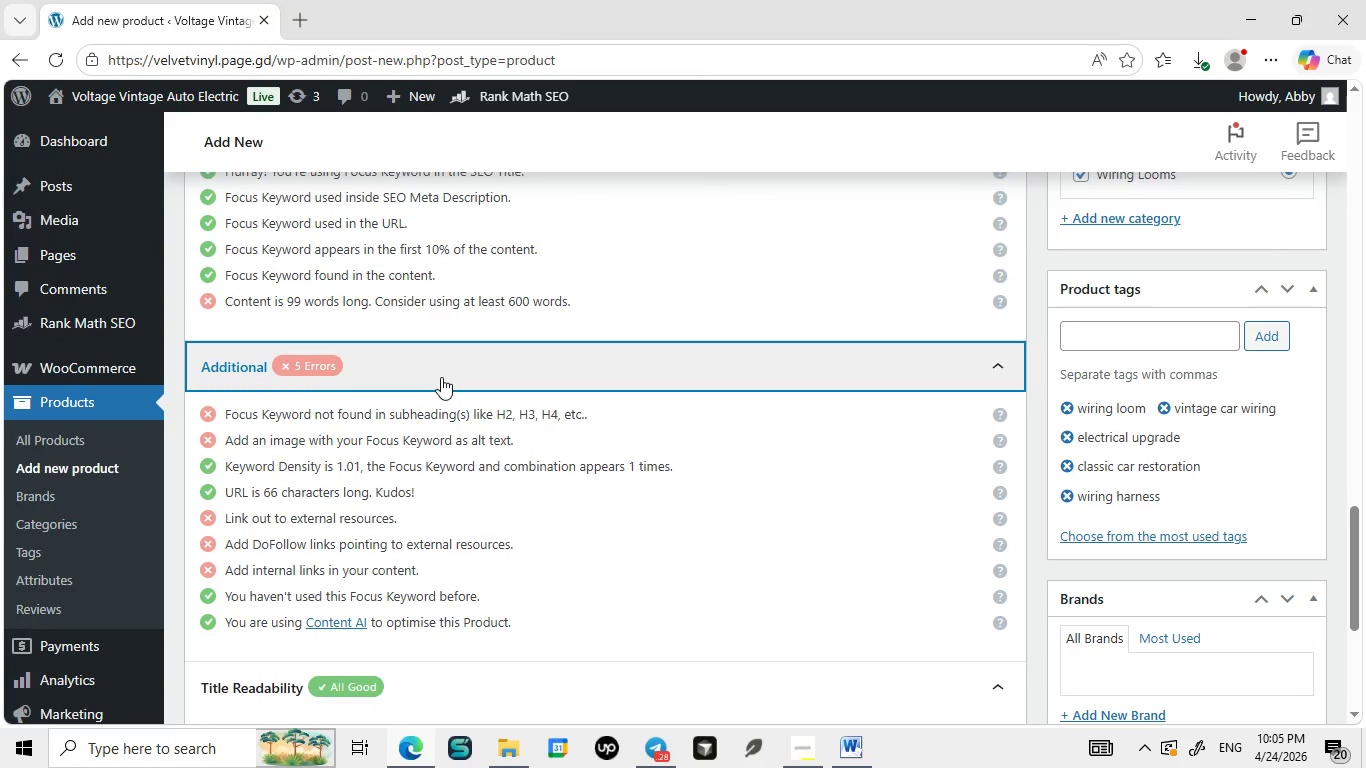 
left_click([441, 377])
 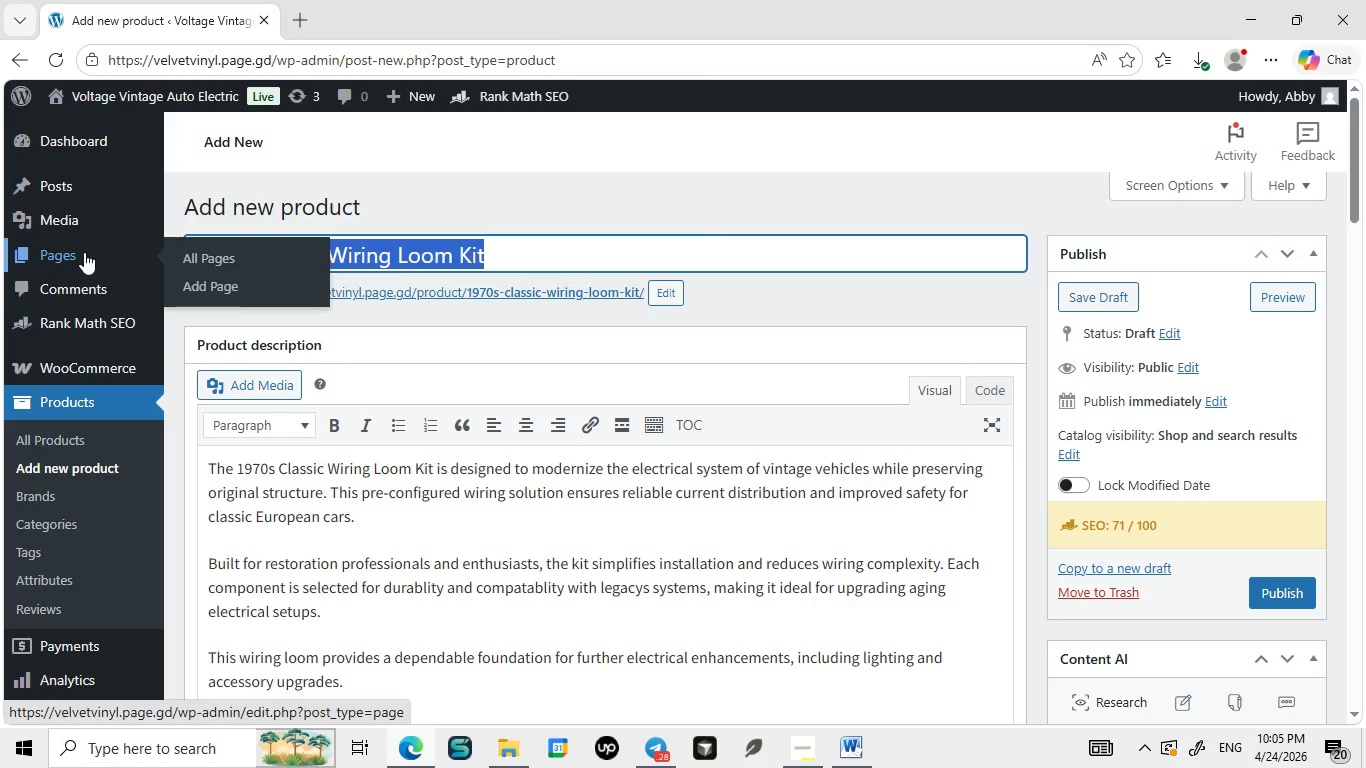 
left_click_drag(start_coordinate=[508, 249], to_coordinate=[84, 252])
 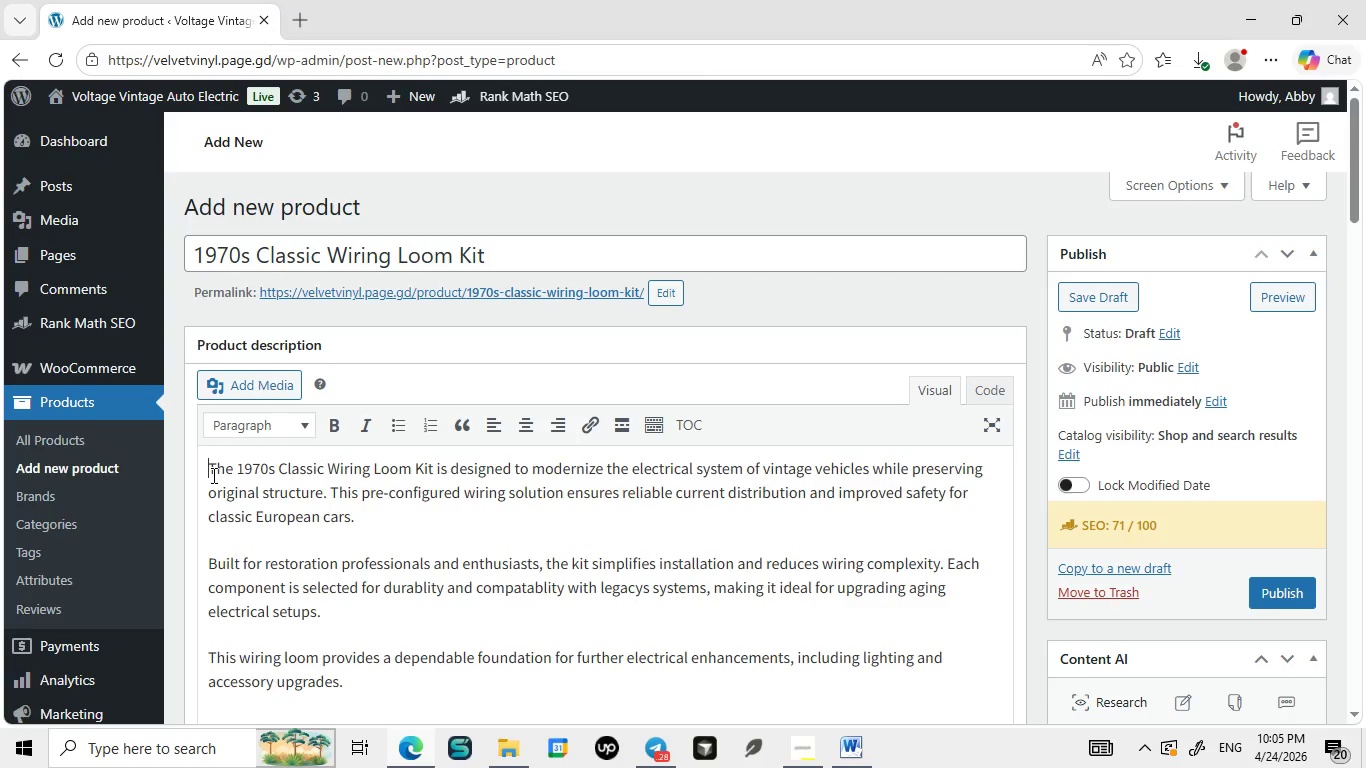 
key(Control+ControlLeft)
 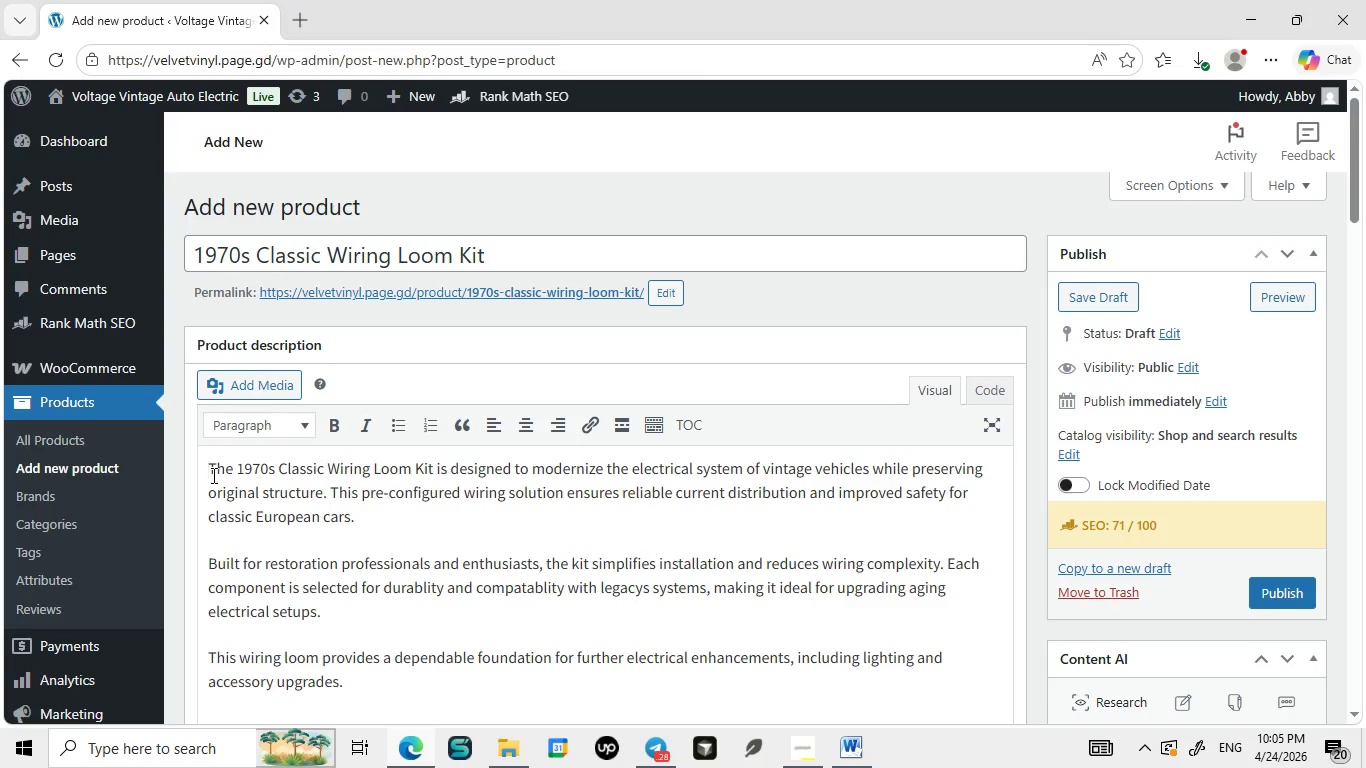 
key(Control+C)
 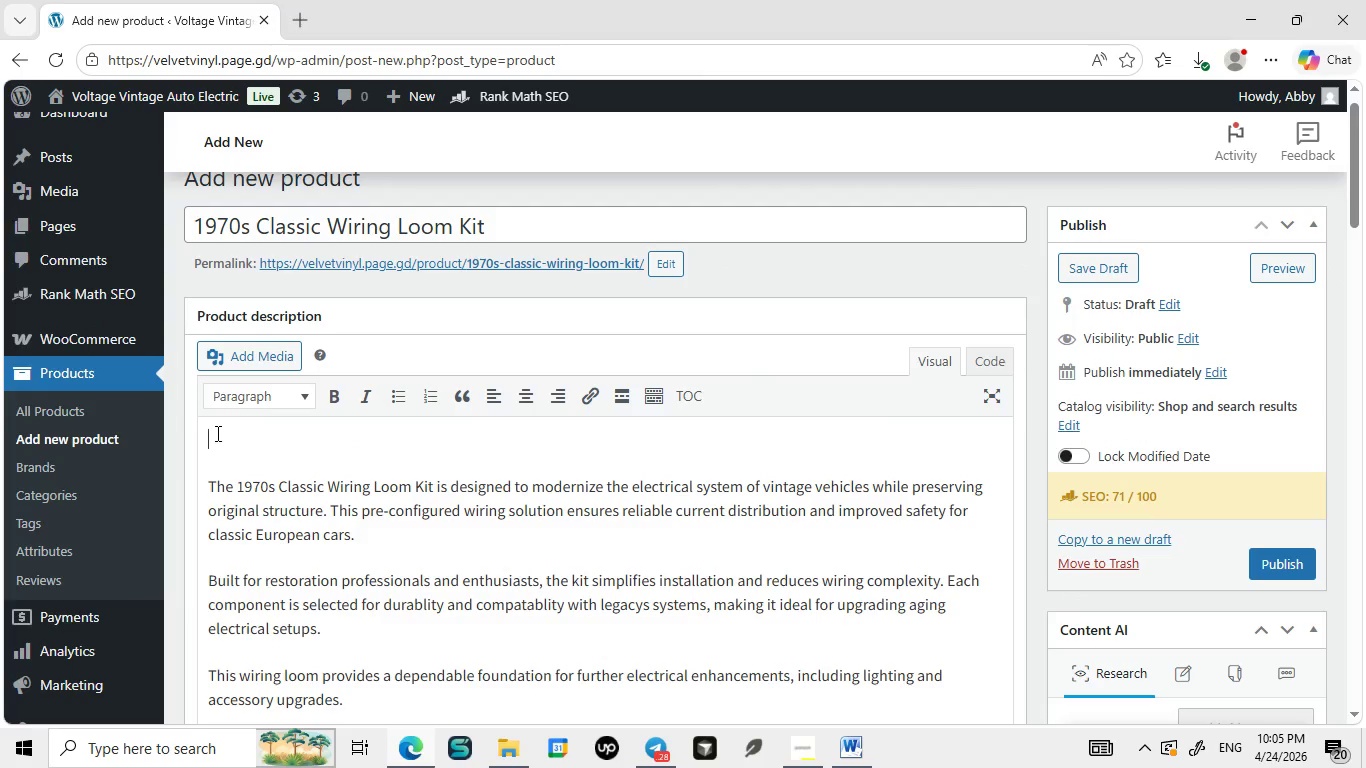 
left_click([212, 475])
 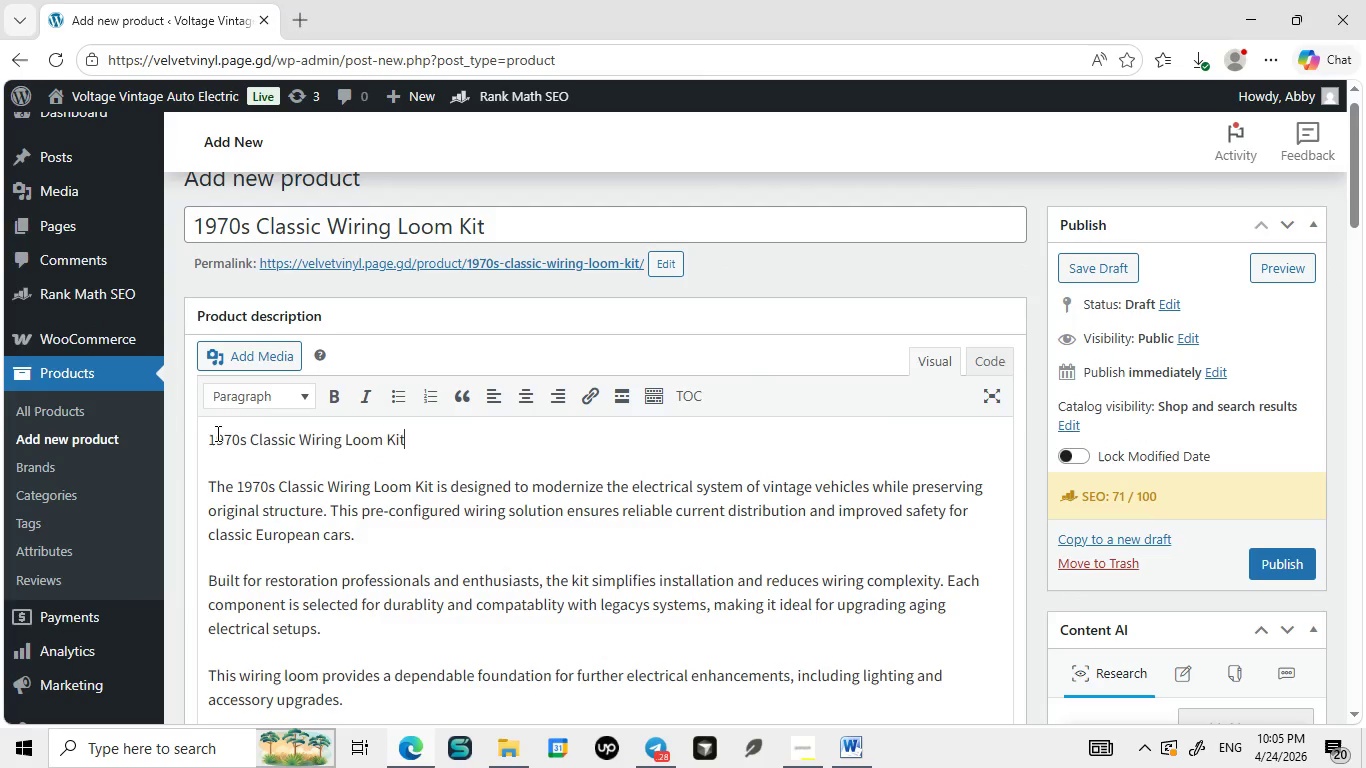 
key(Enter)
 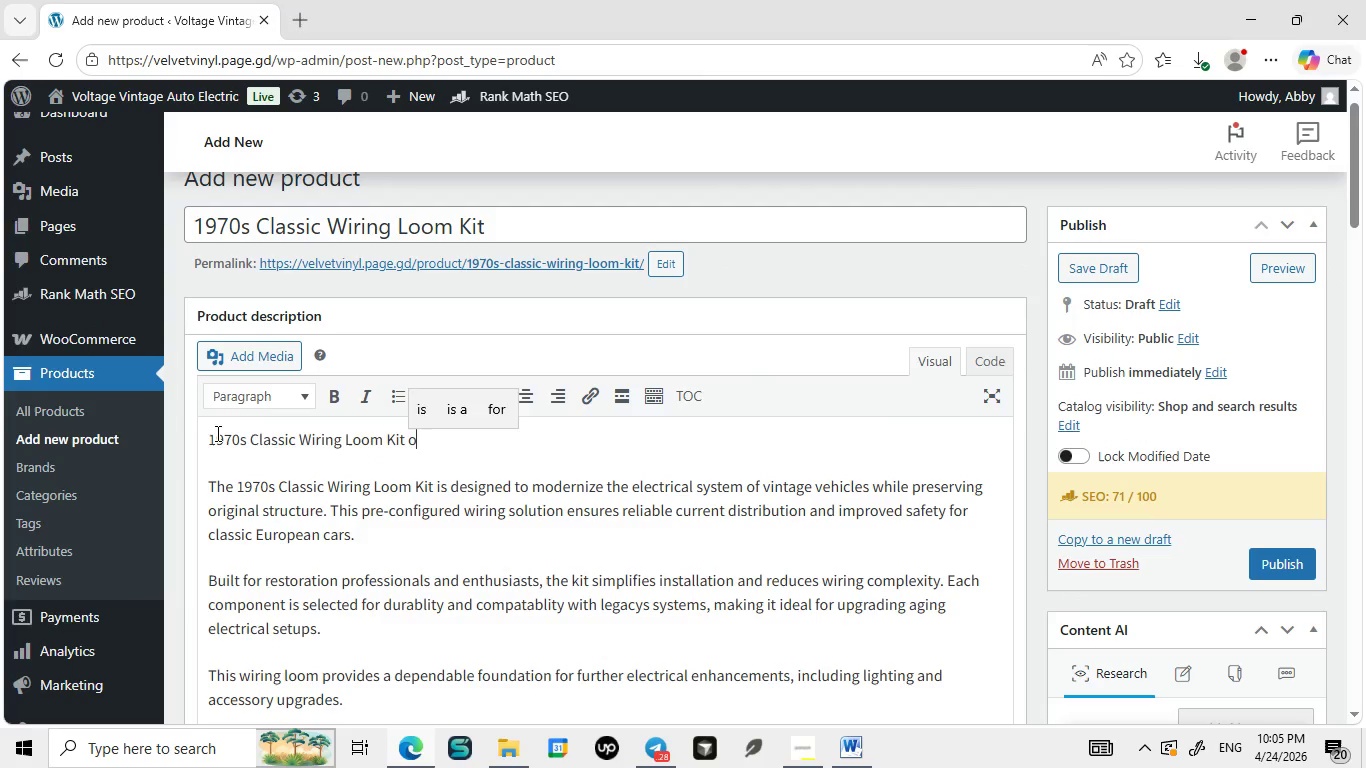 
left_click([216, 433])
 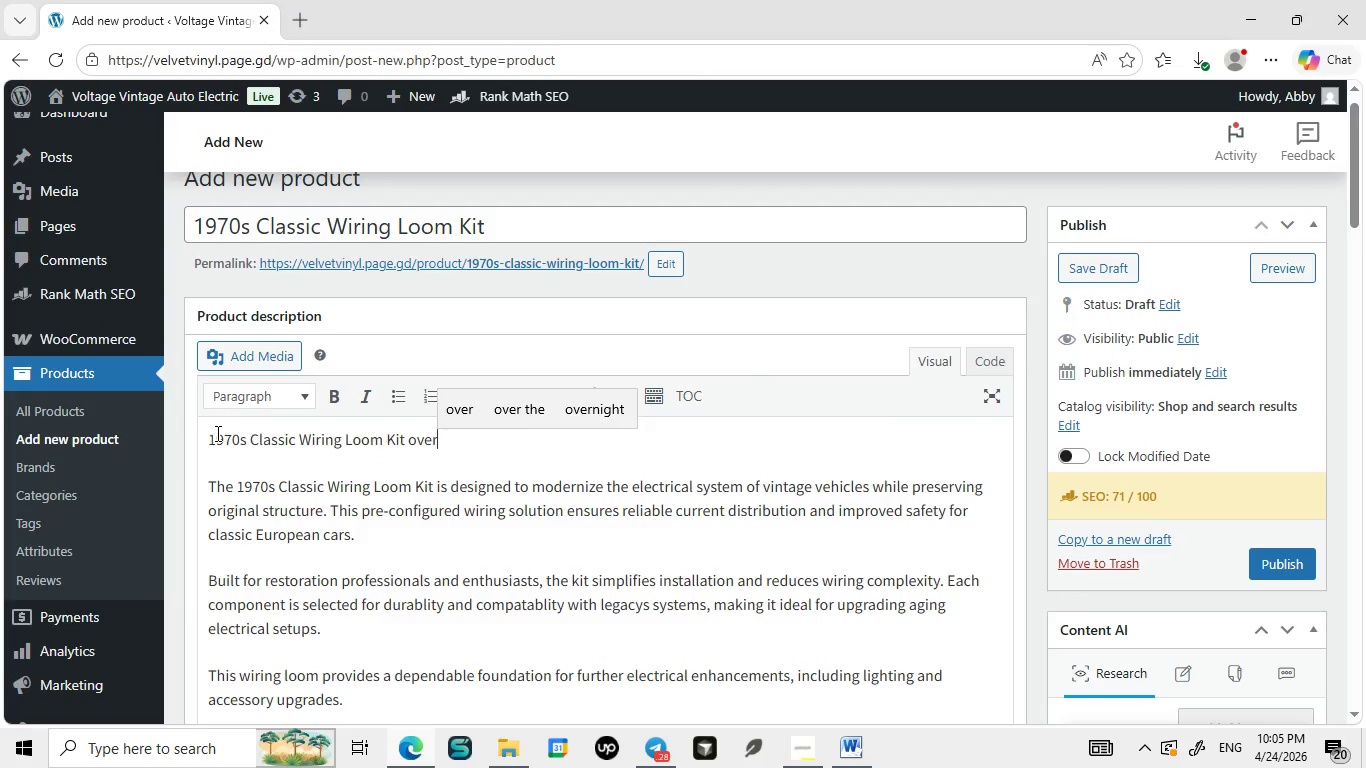 
key(Control+ControlLeft)
 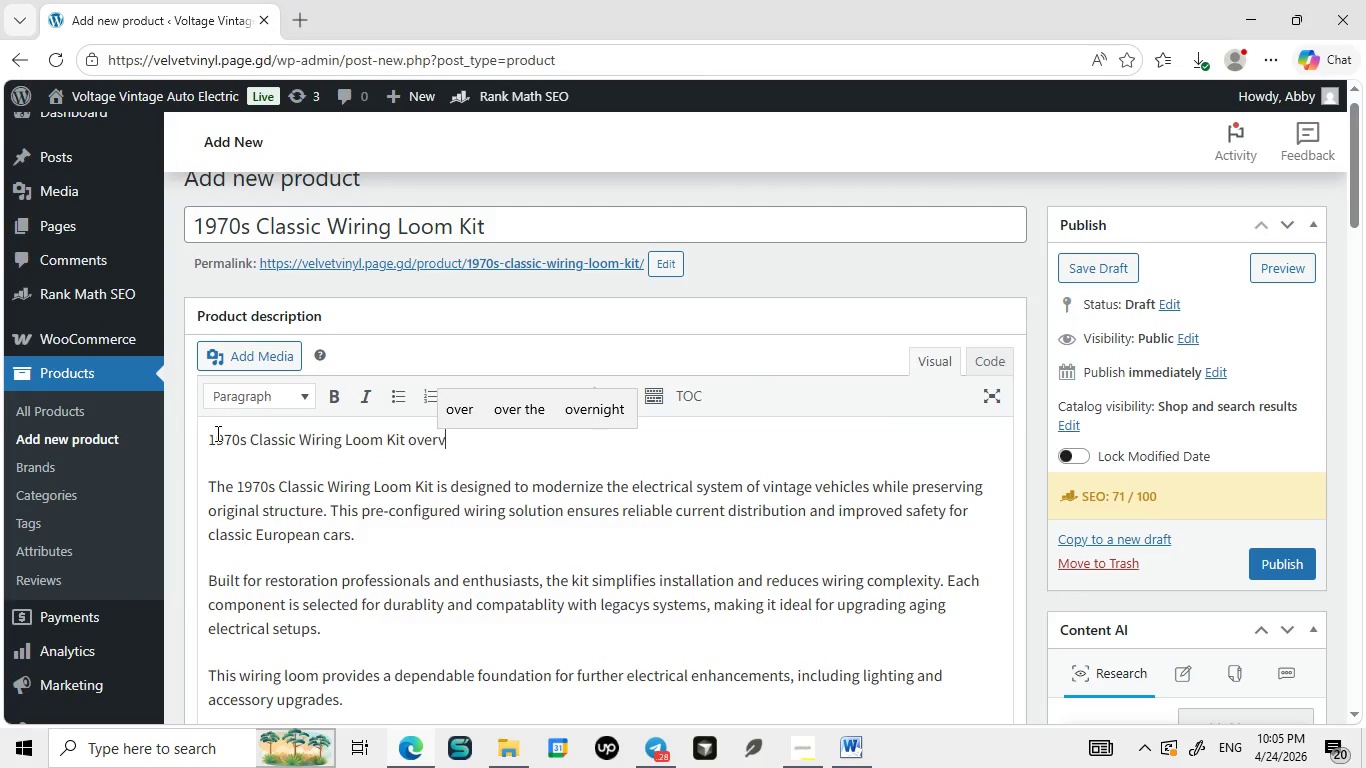 
key(Control+V)
 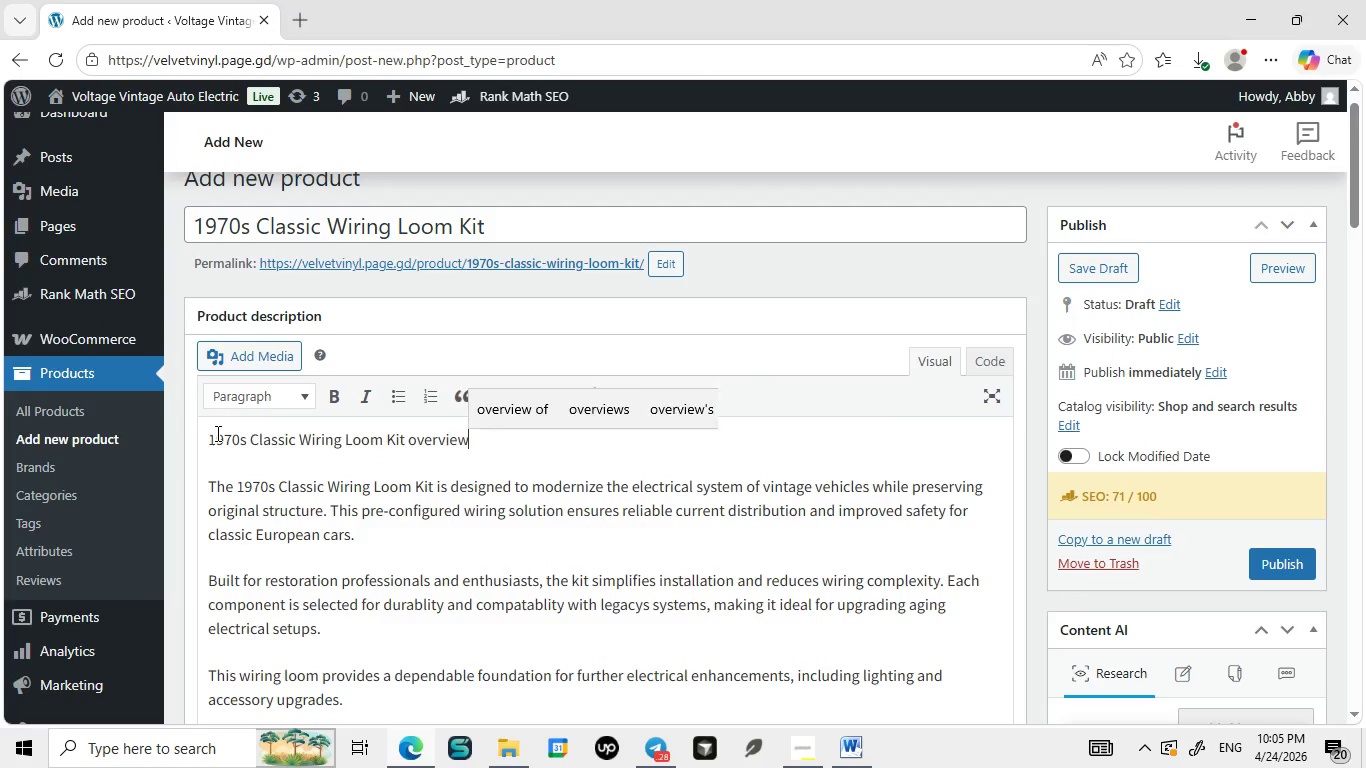 
type( over)
 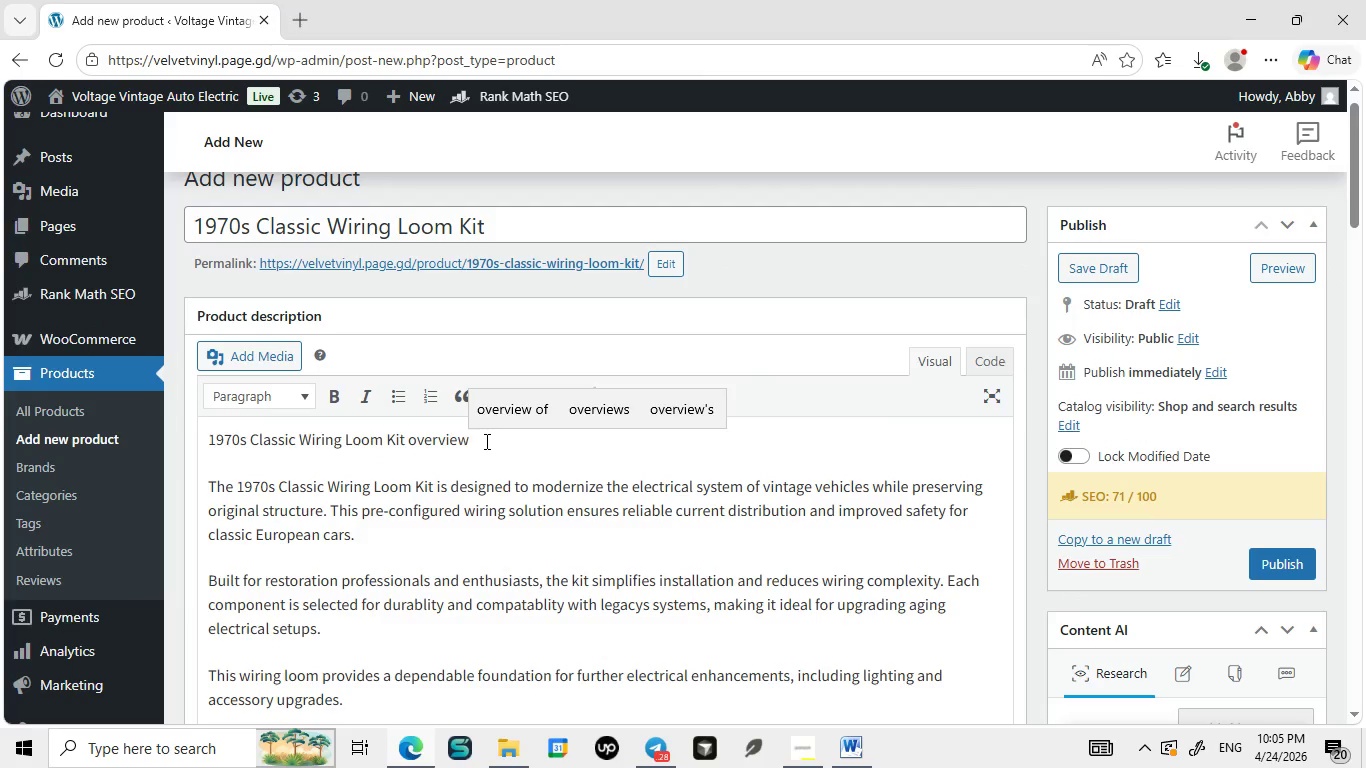 
type(view)
 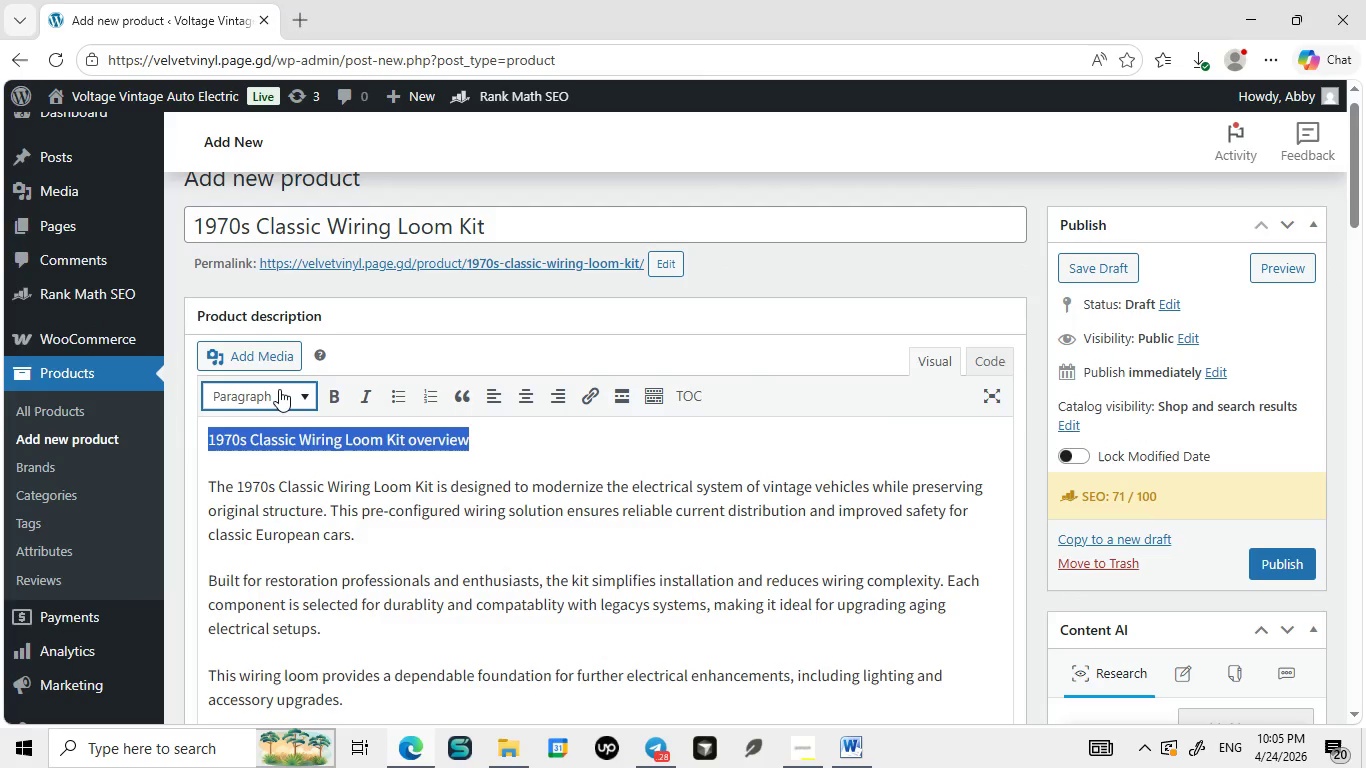 
left_click_drag(start_coordinate=[485, 441], to_coordinate=[192, 442])
 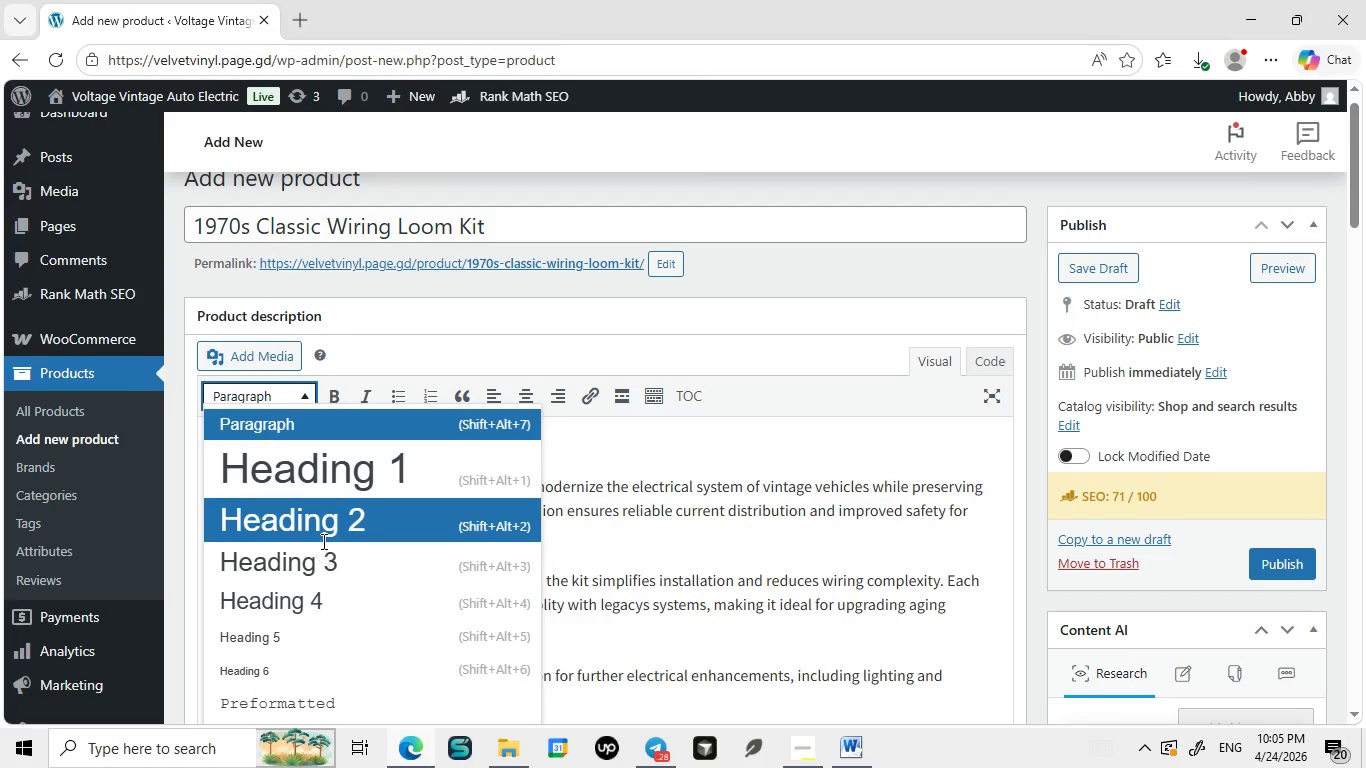 
left_click([279, 389])
 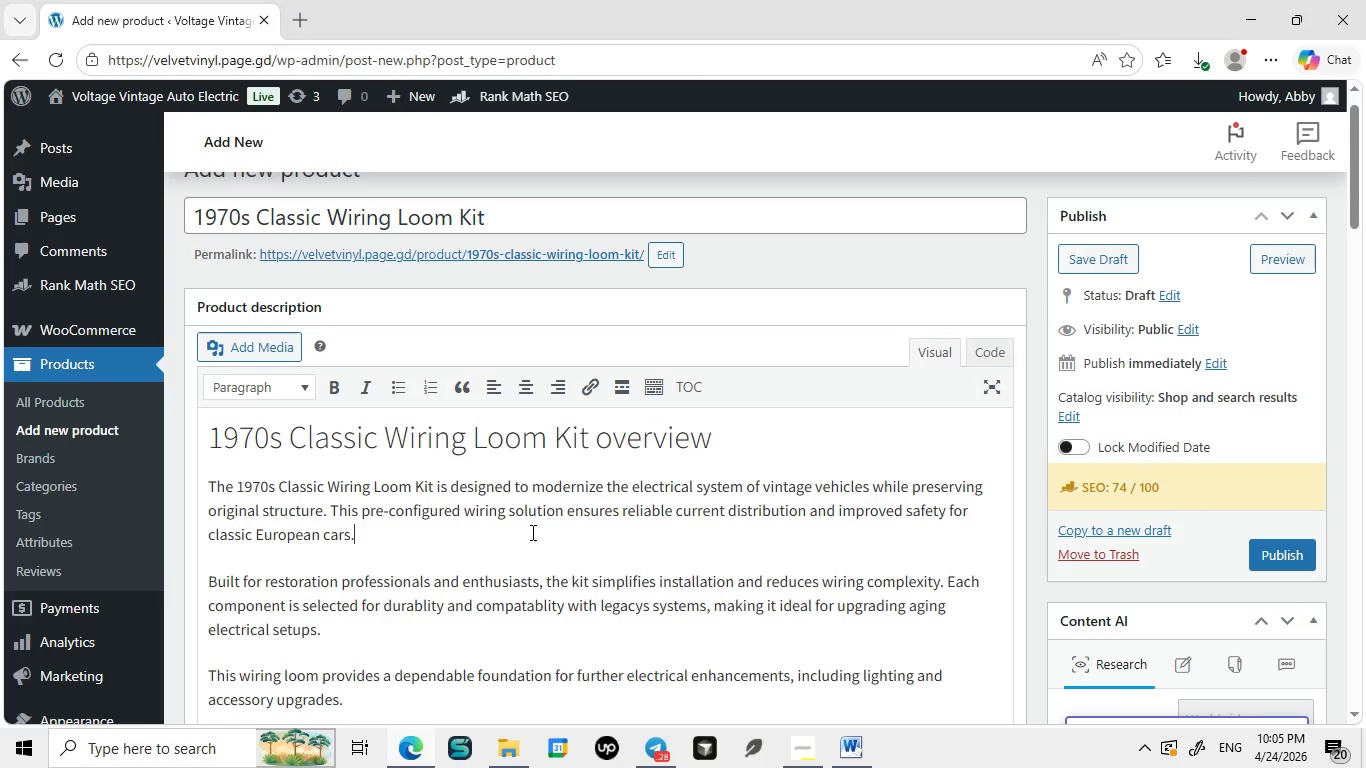 
left_click([322, 541])
 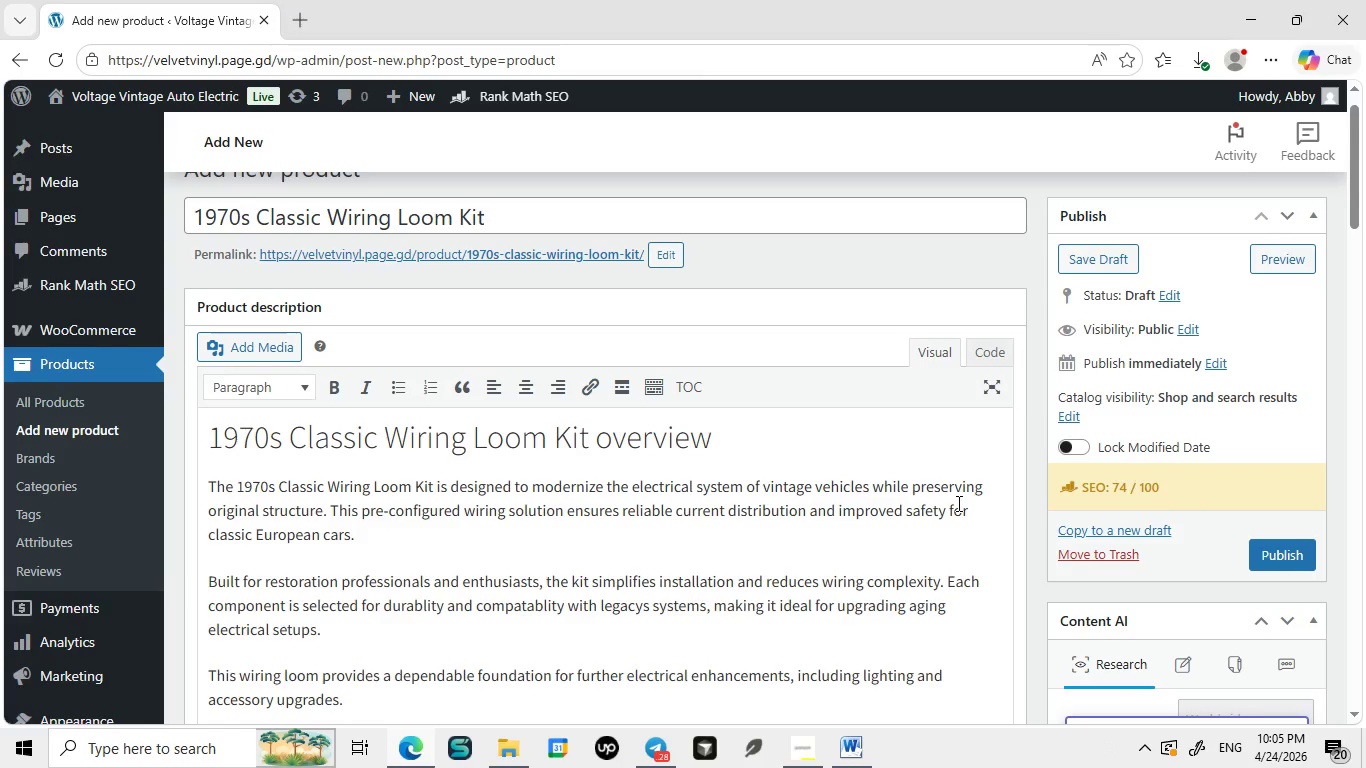 
left_click([531, 532])
 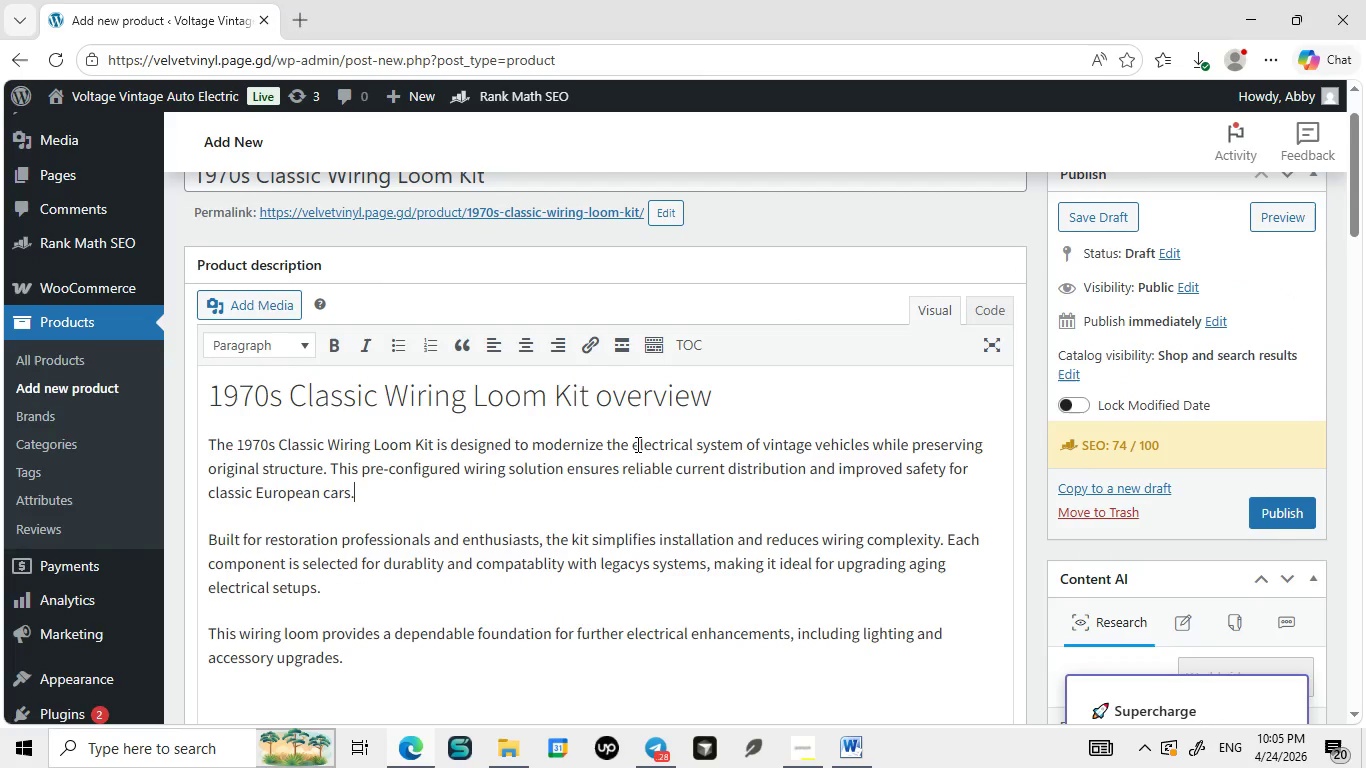 
wait(20.26)
 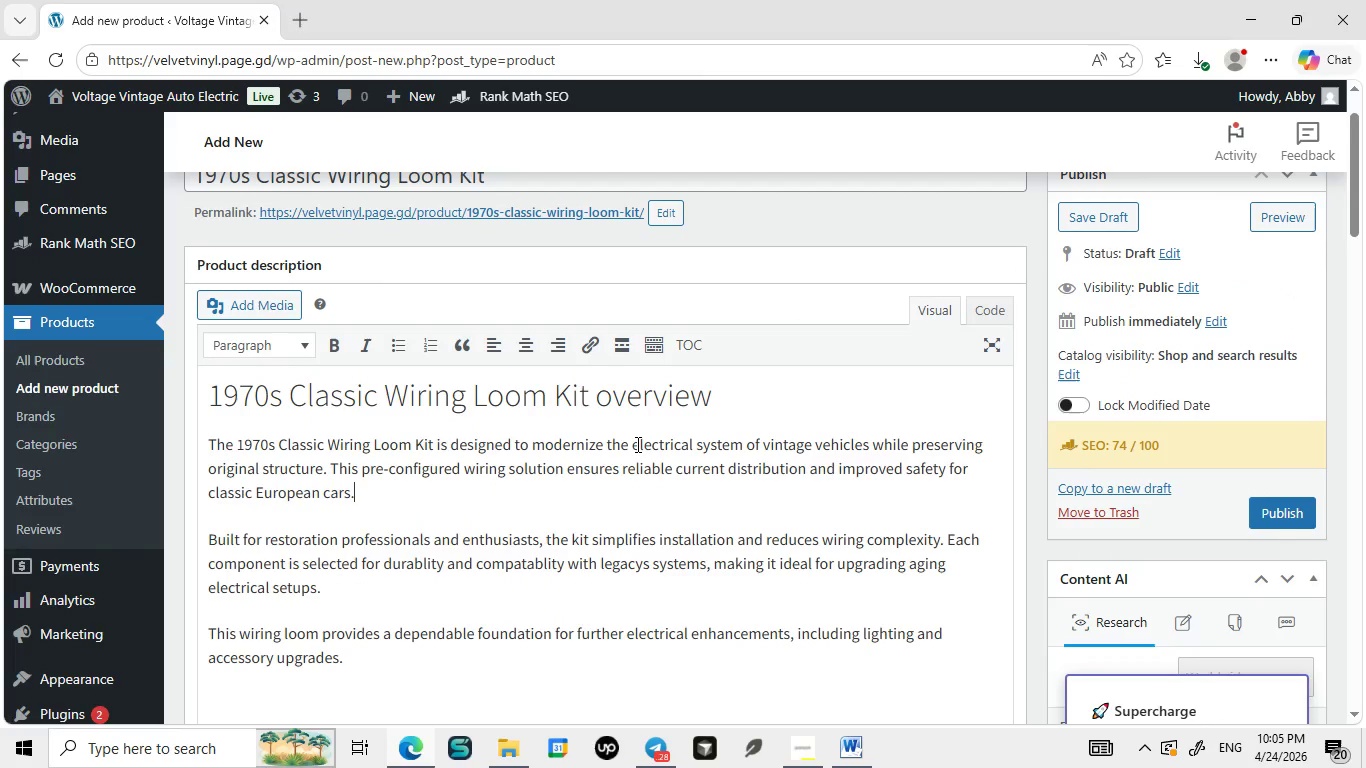 
left_click_drag(start_coordinate=[767, 449], to_coordinate=[866, 447])
 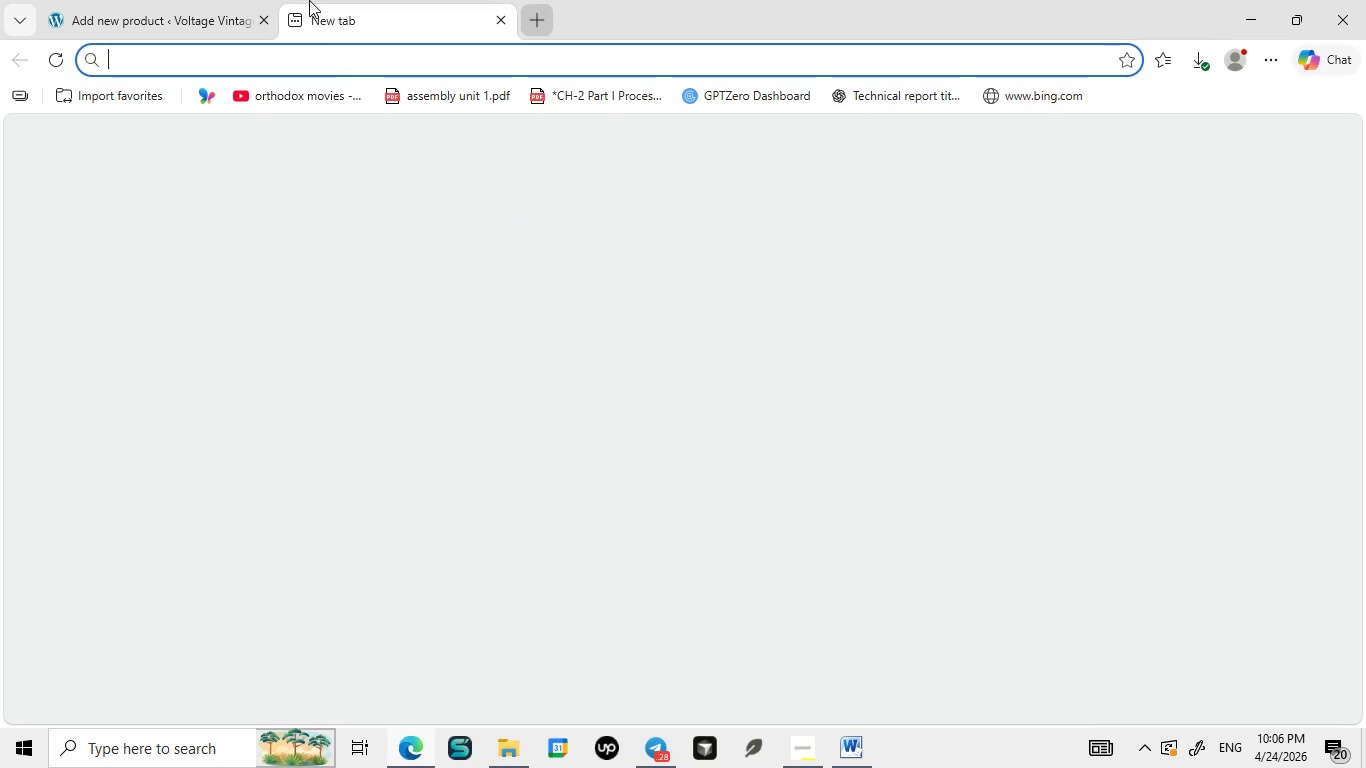 
key(Control+ControlLeft)
 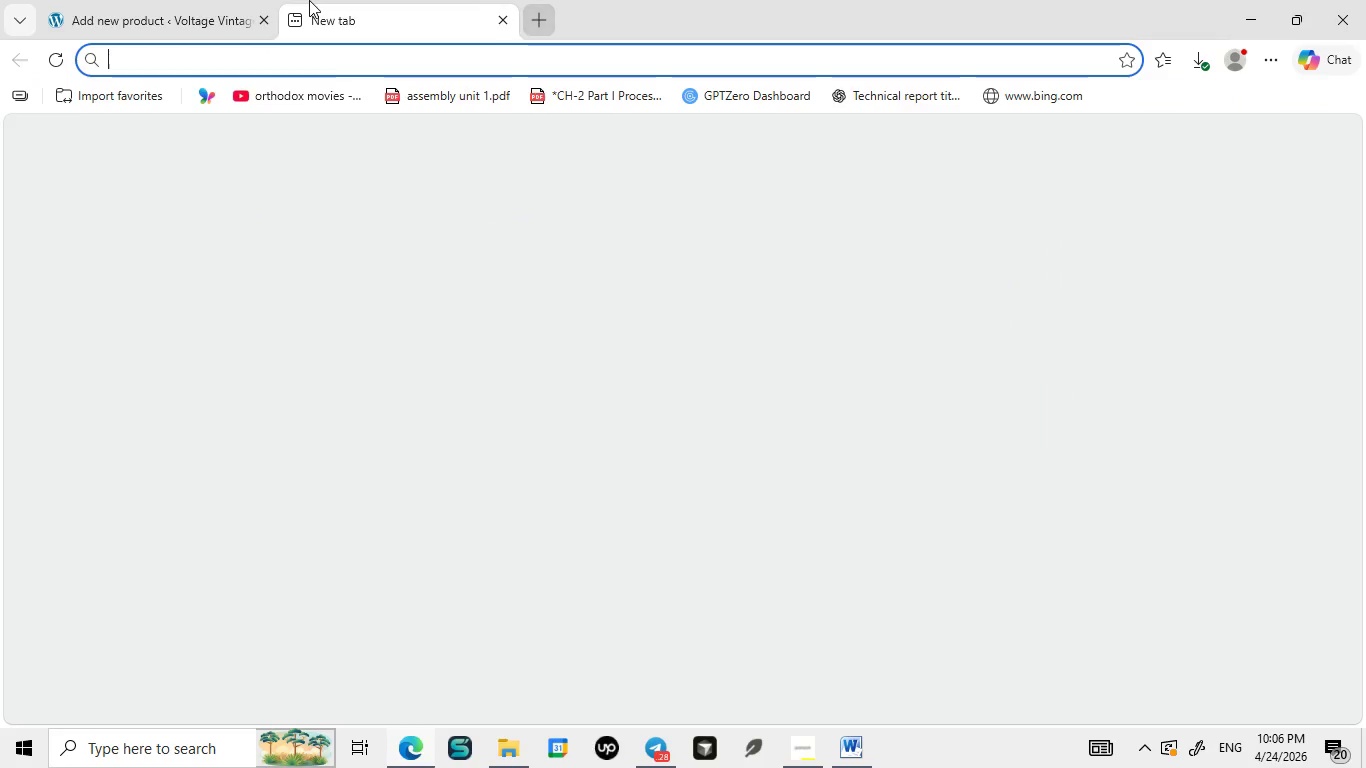 
key(Control+C)
 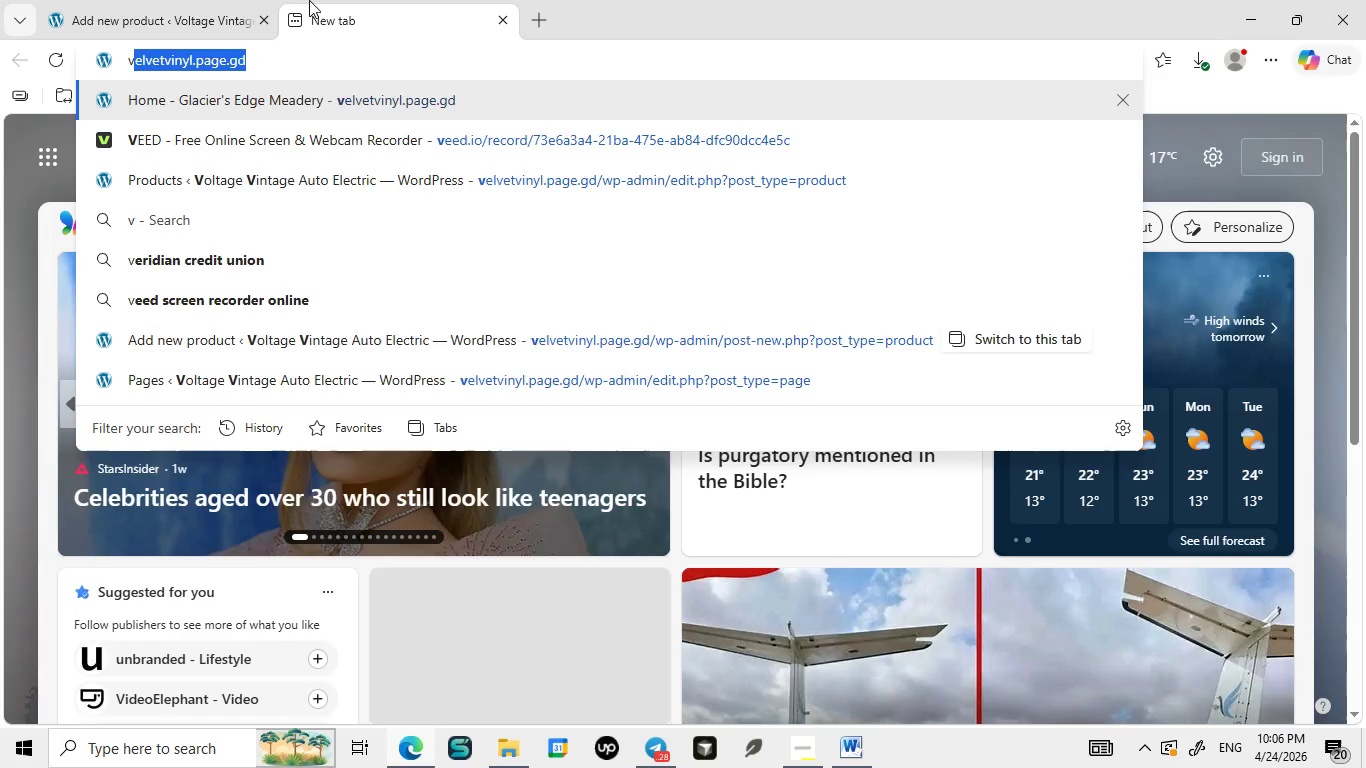 
left_click([309, 0])
 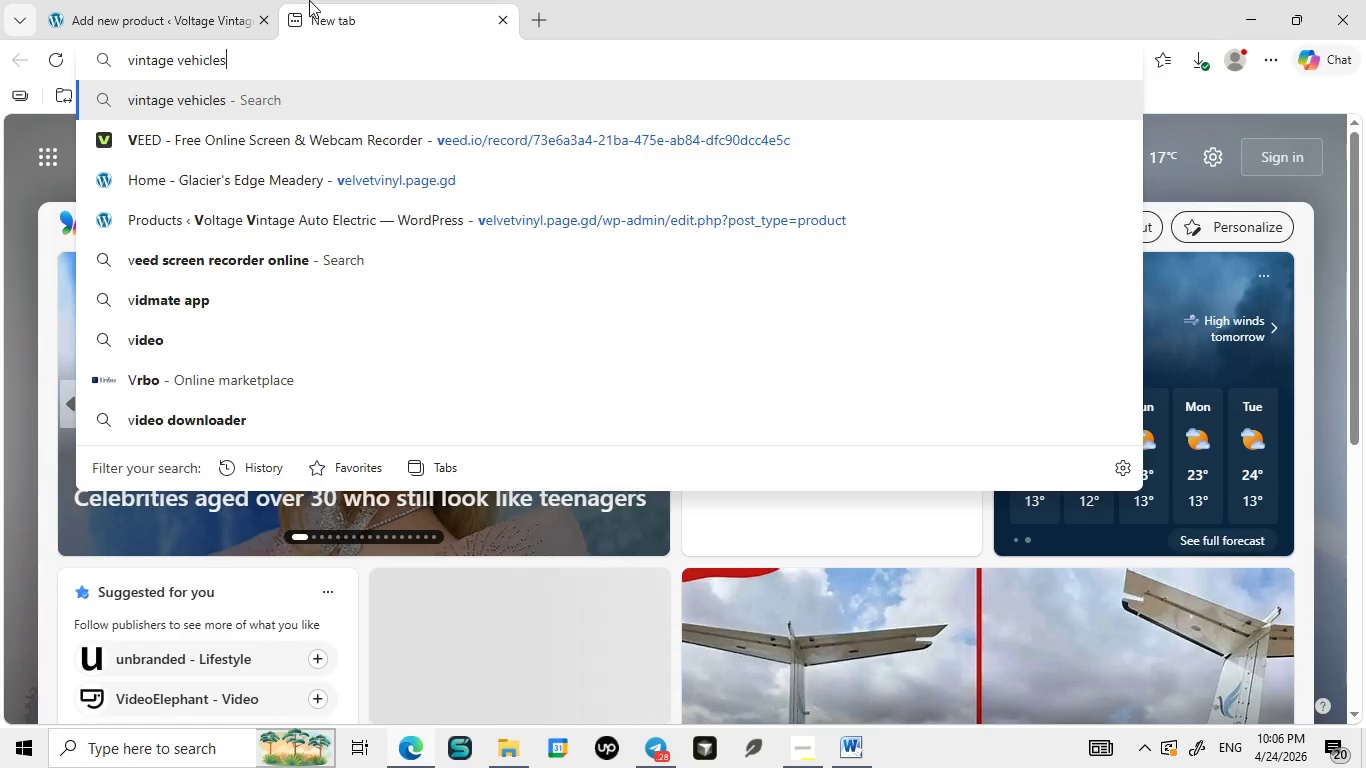 
key(V)
 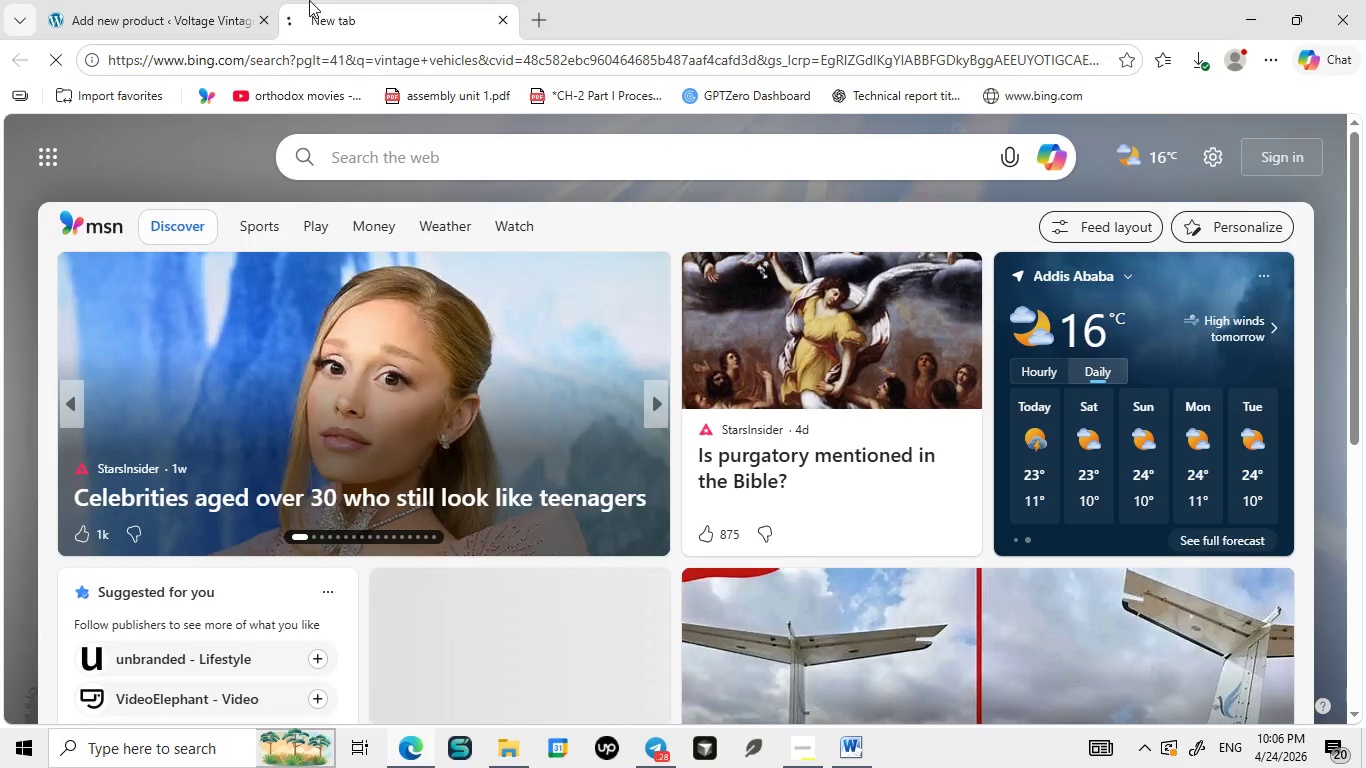 
key(Control+V)
 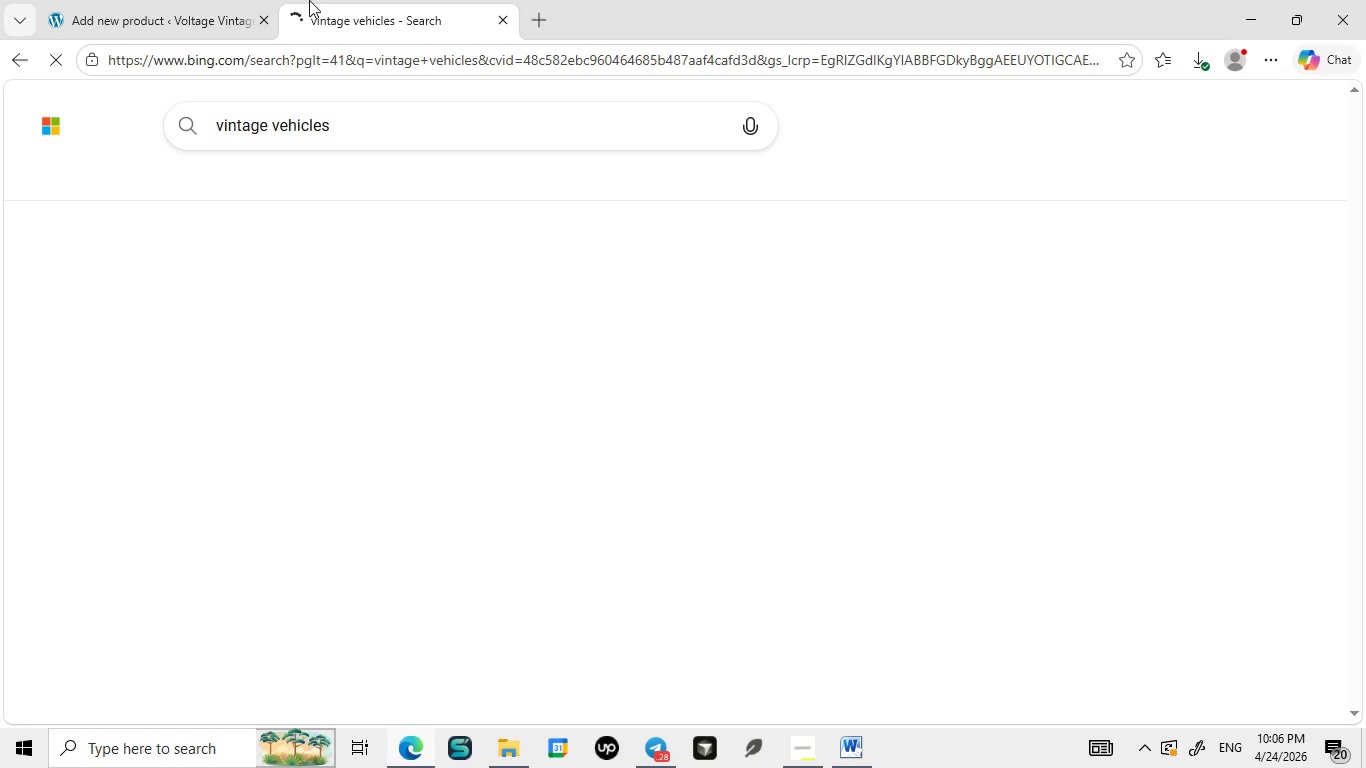 
key(Enter)
 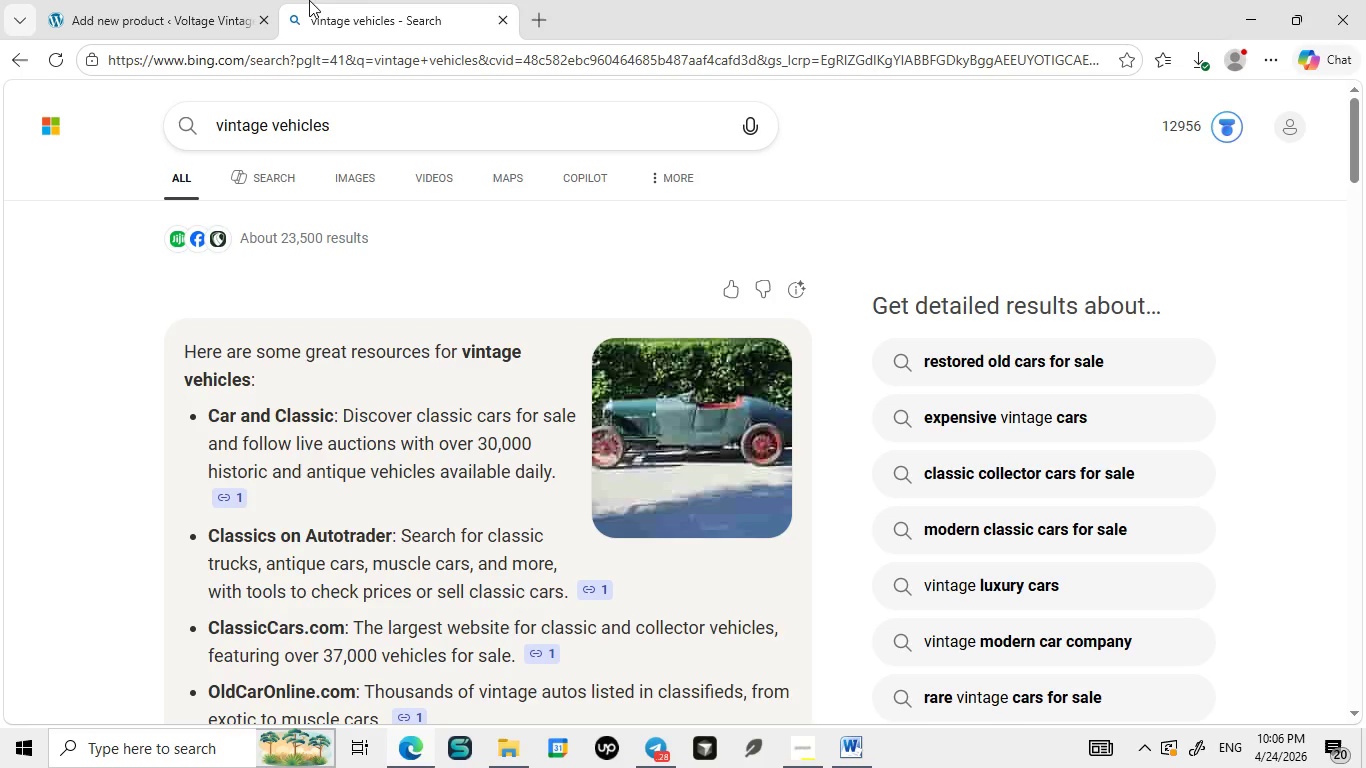 
wait(15.38)
 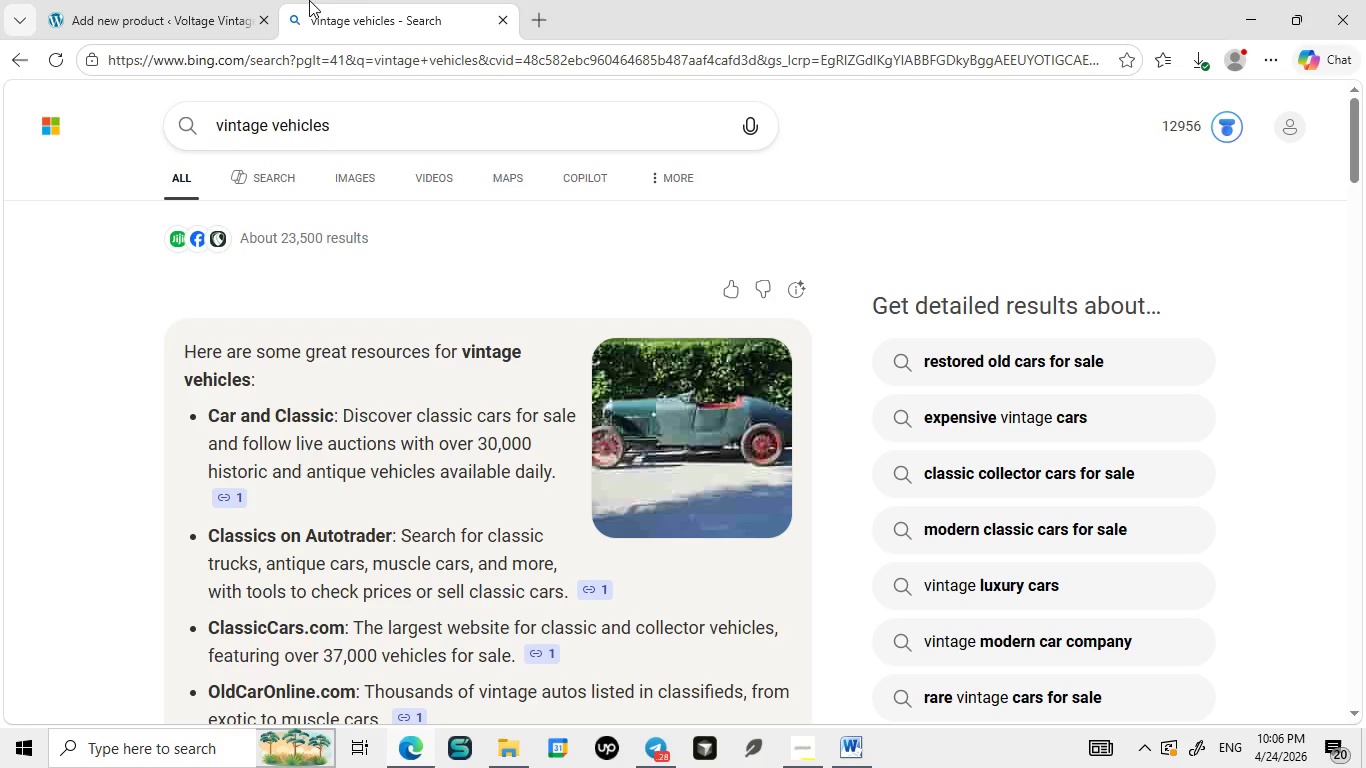 
left_click([240, 497])
 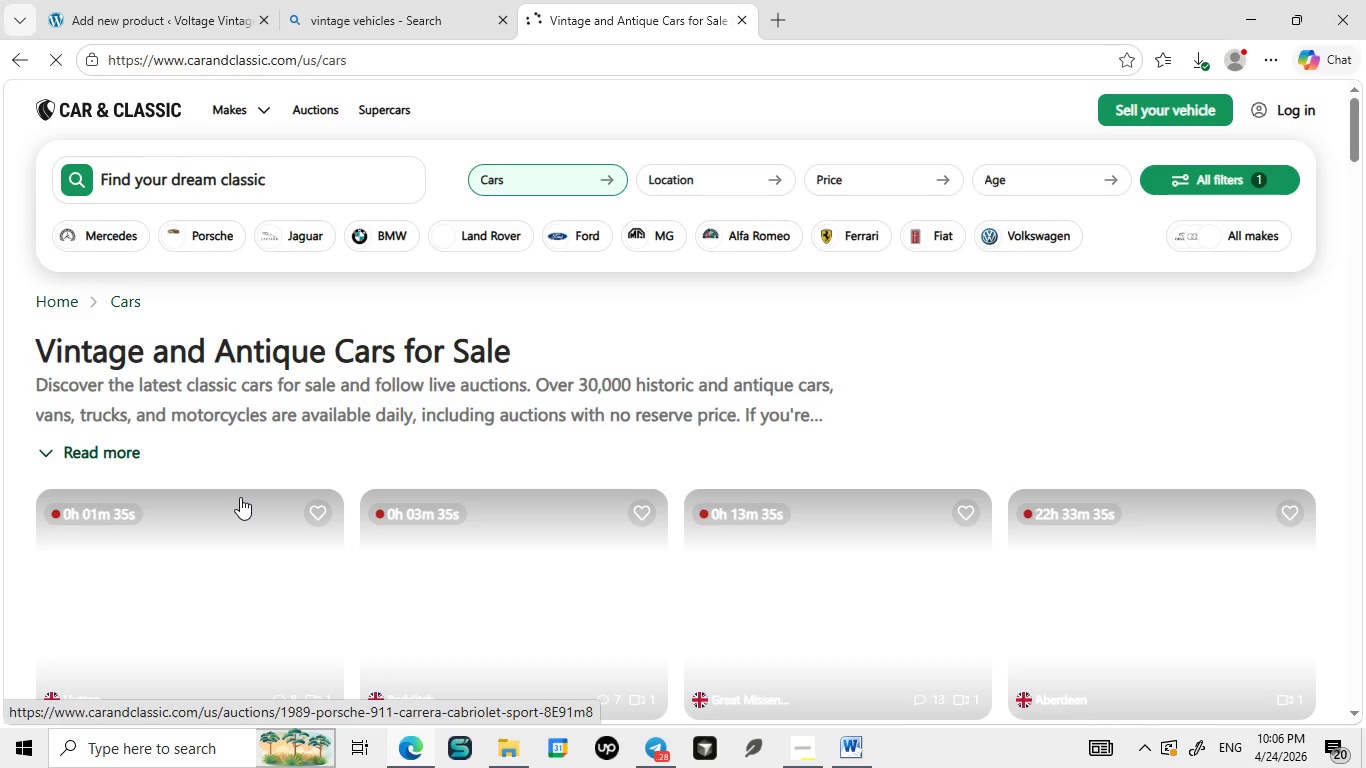 
wait(24.27)
 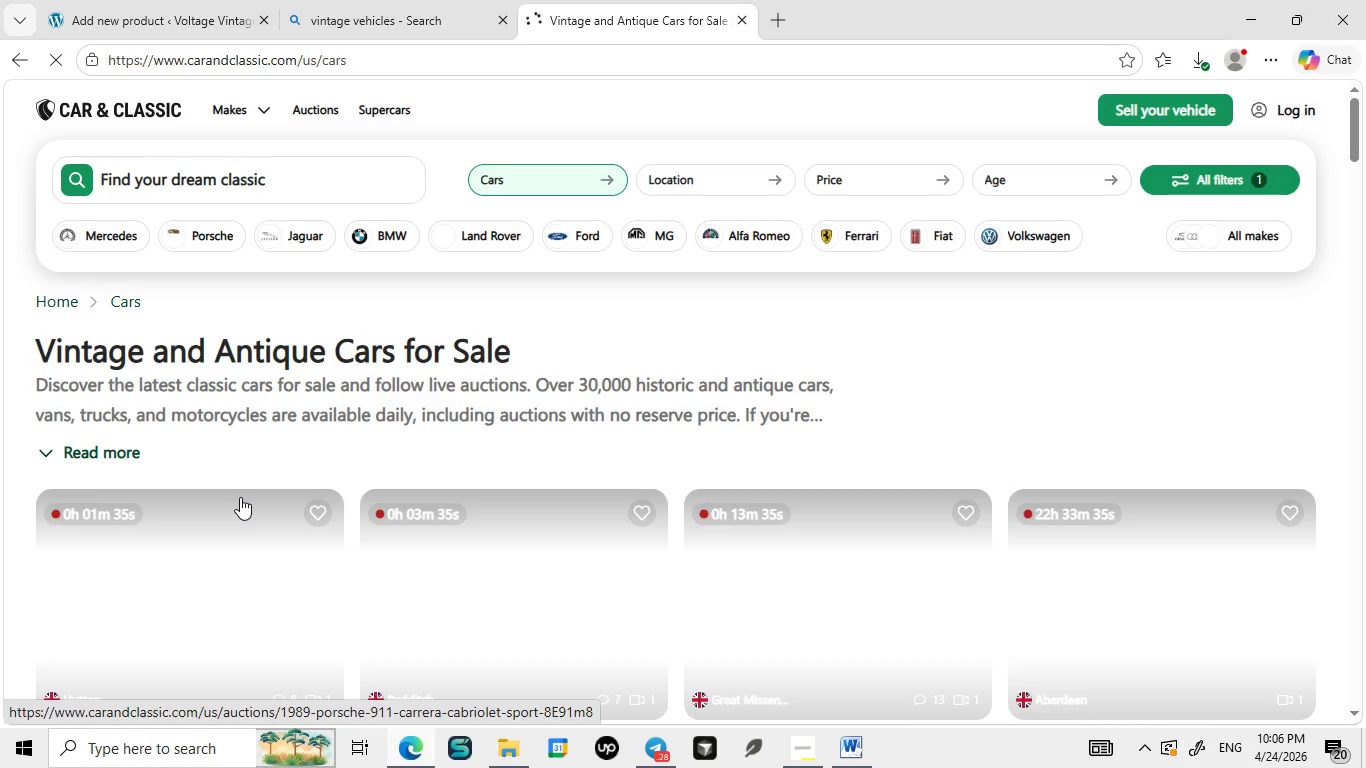 
left_click([407, 45])
 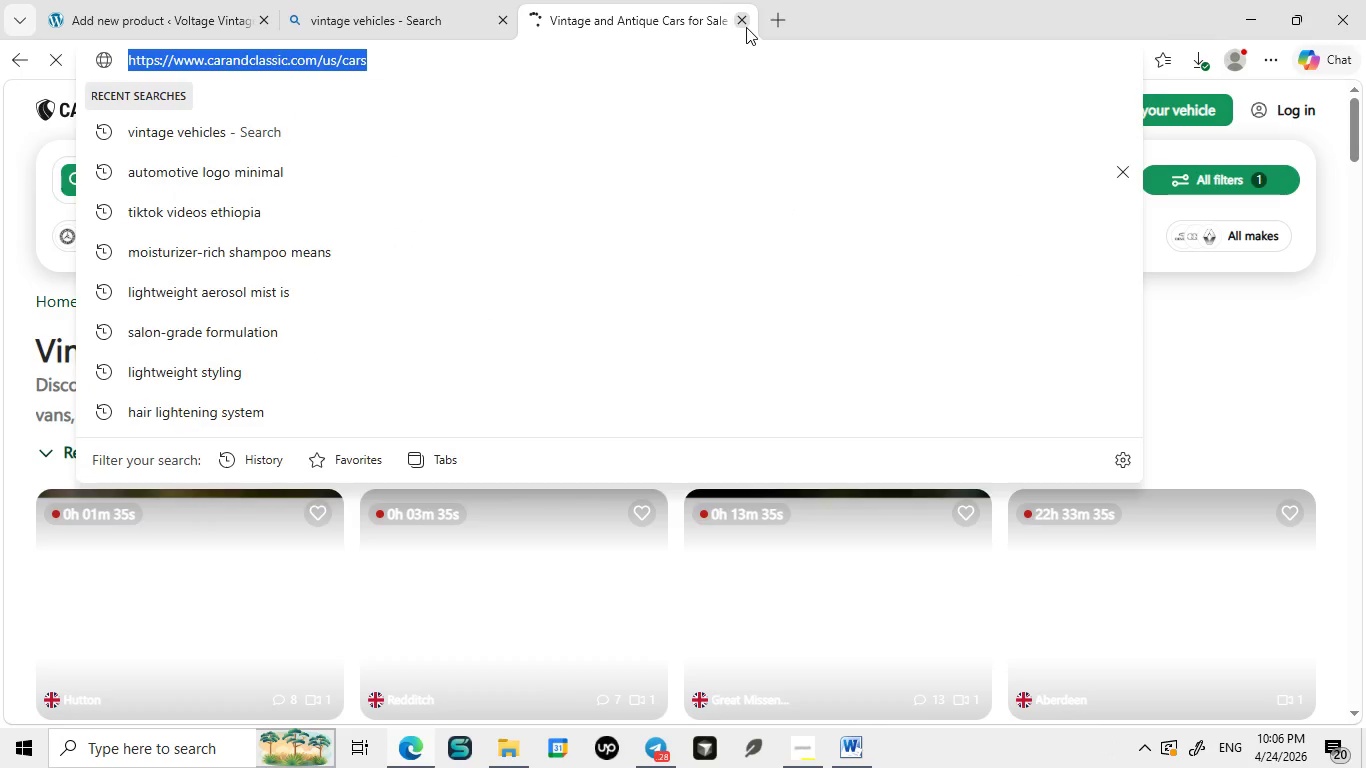 
key(Control+ControlLeft)
 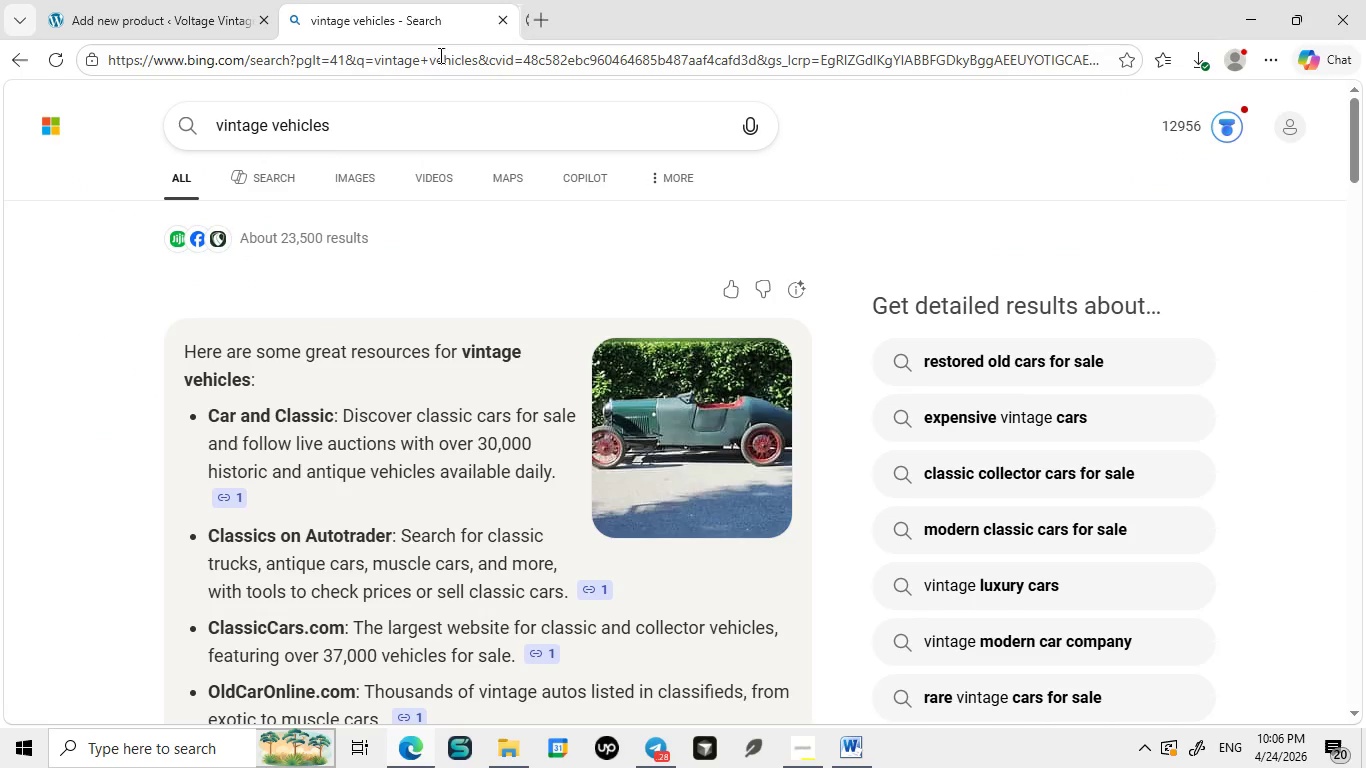 
key(Control+C)
 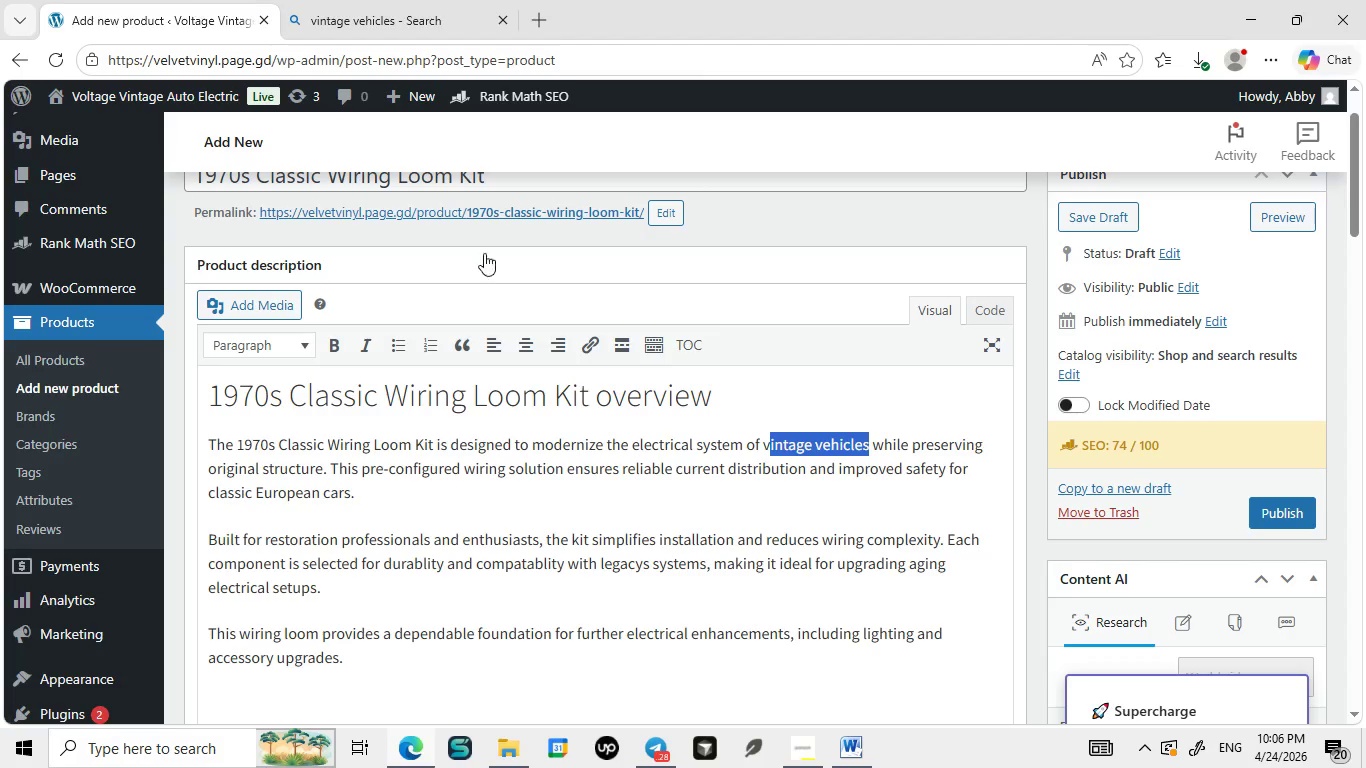 
left_click([746, 27])
 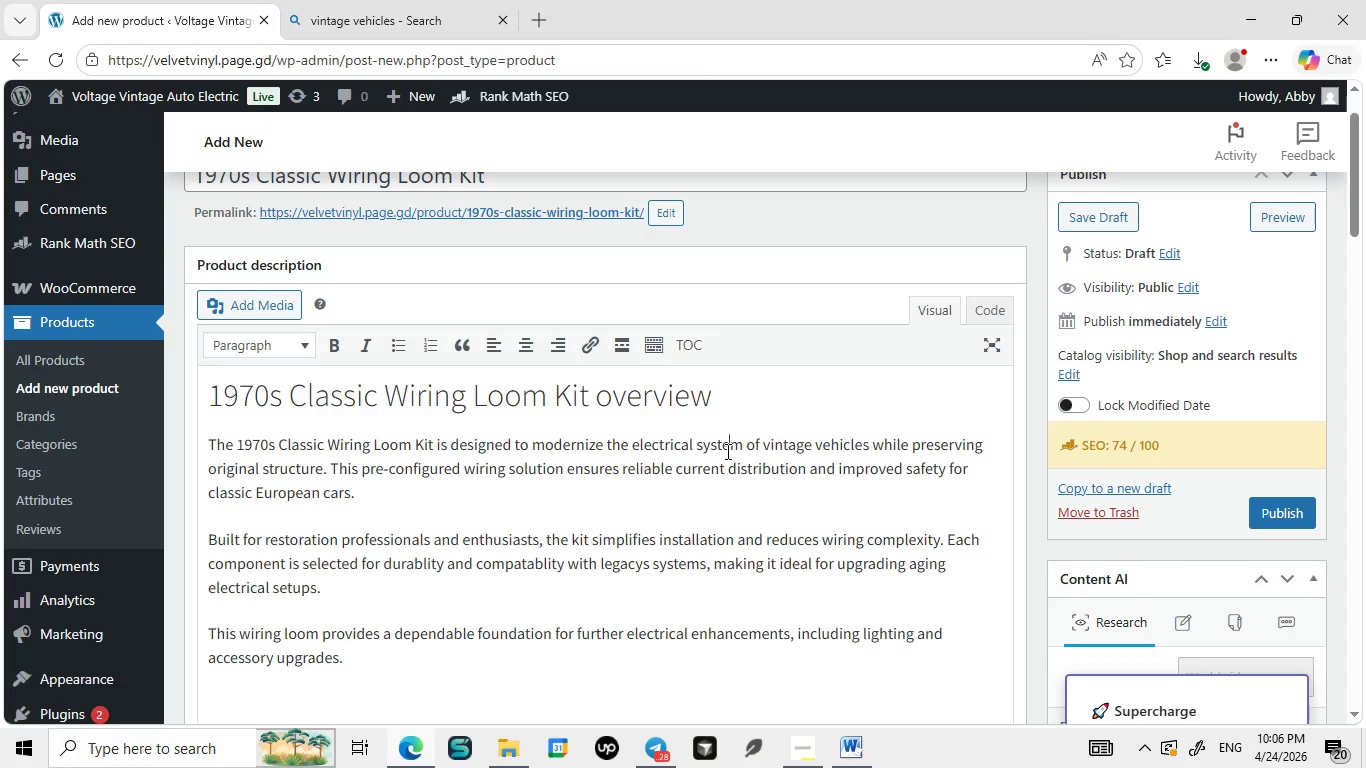 
left_click([194, 0])
 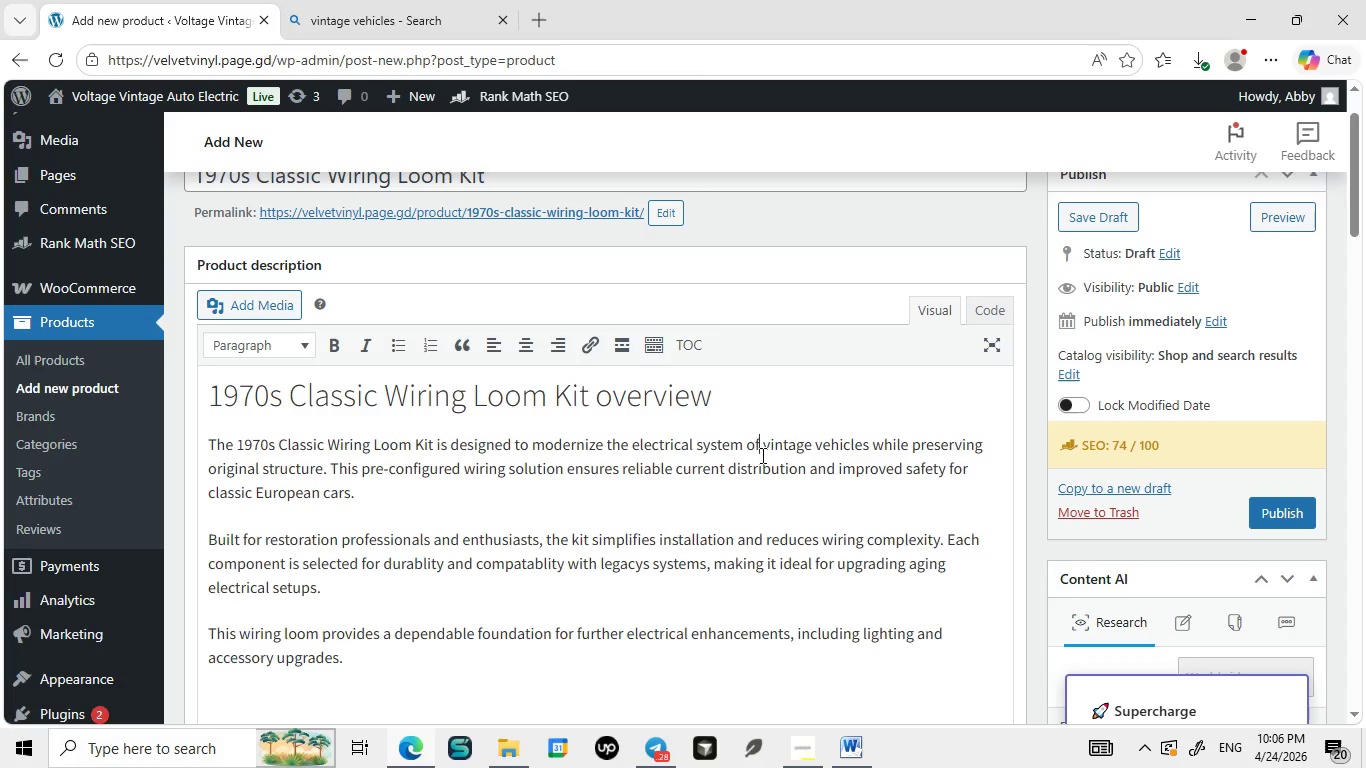 
left_click([726, 451])
 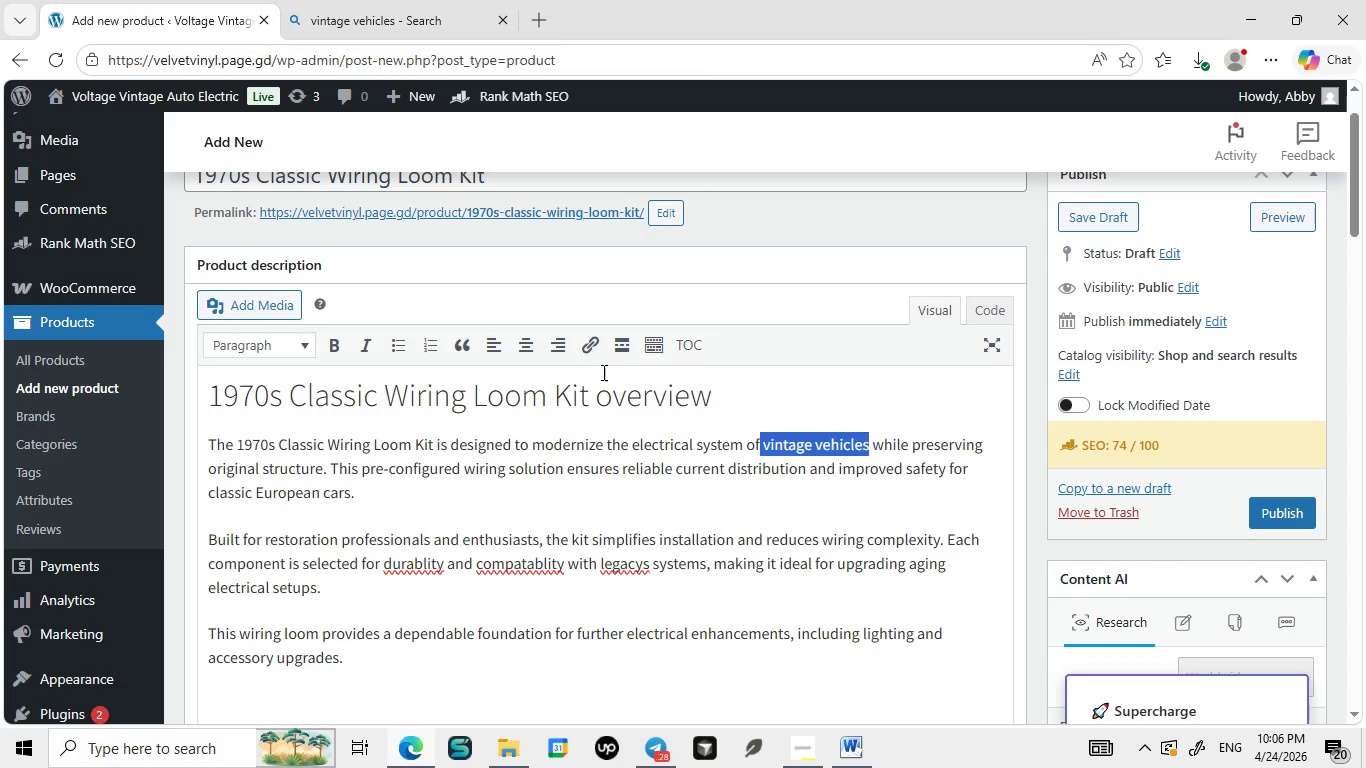 
left_click_drag(start_coordinate=[761, 455], to_coordinate=[869, 454])
 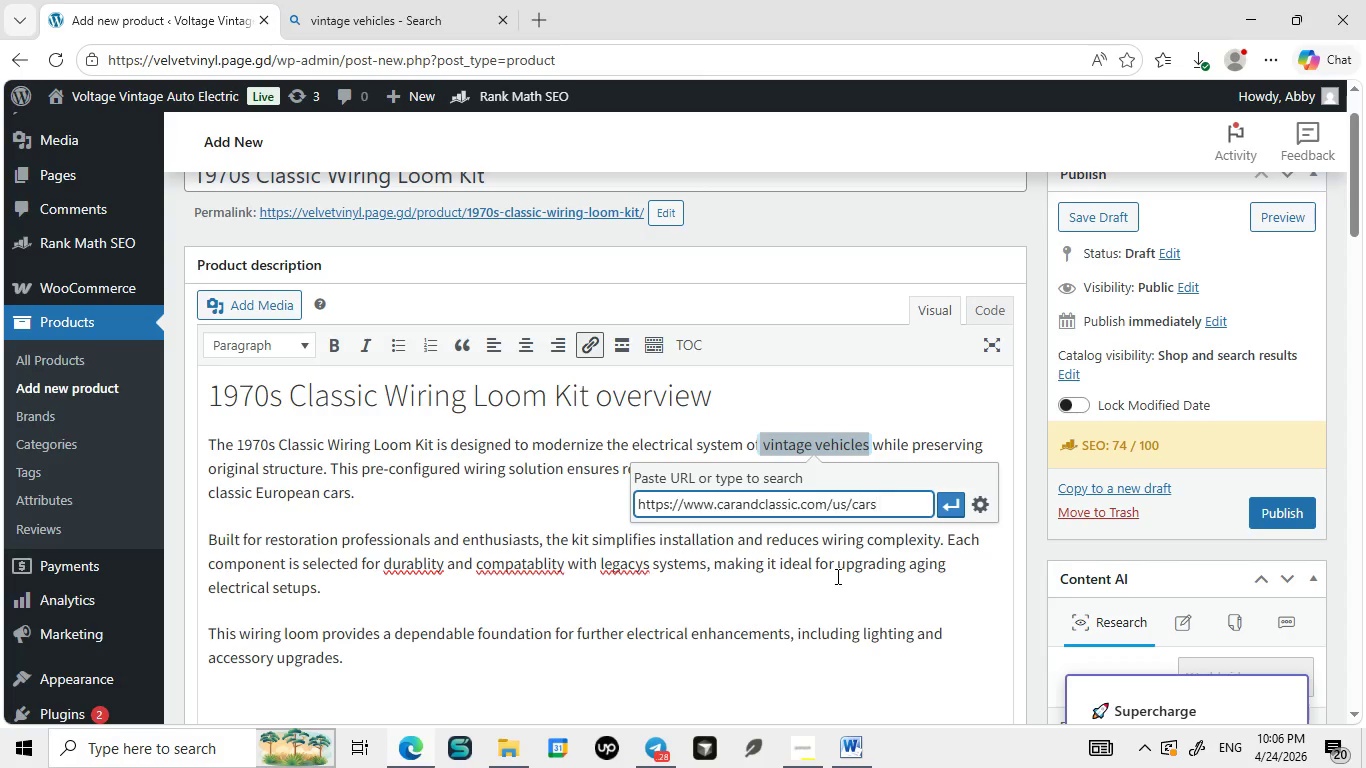 
left_click([589, 345])
 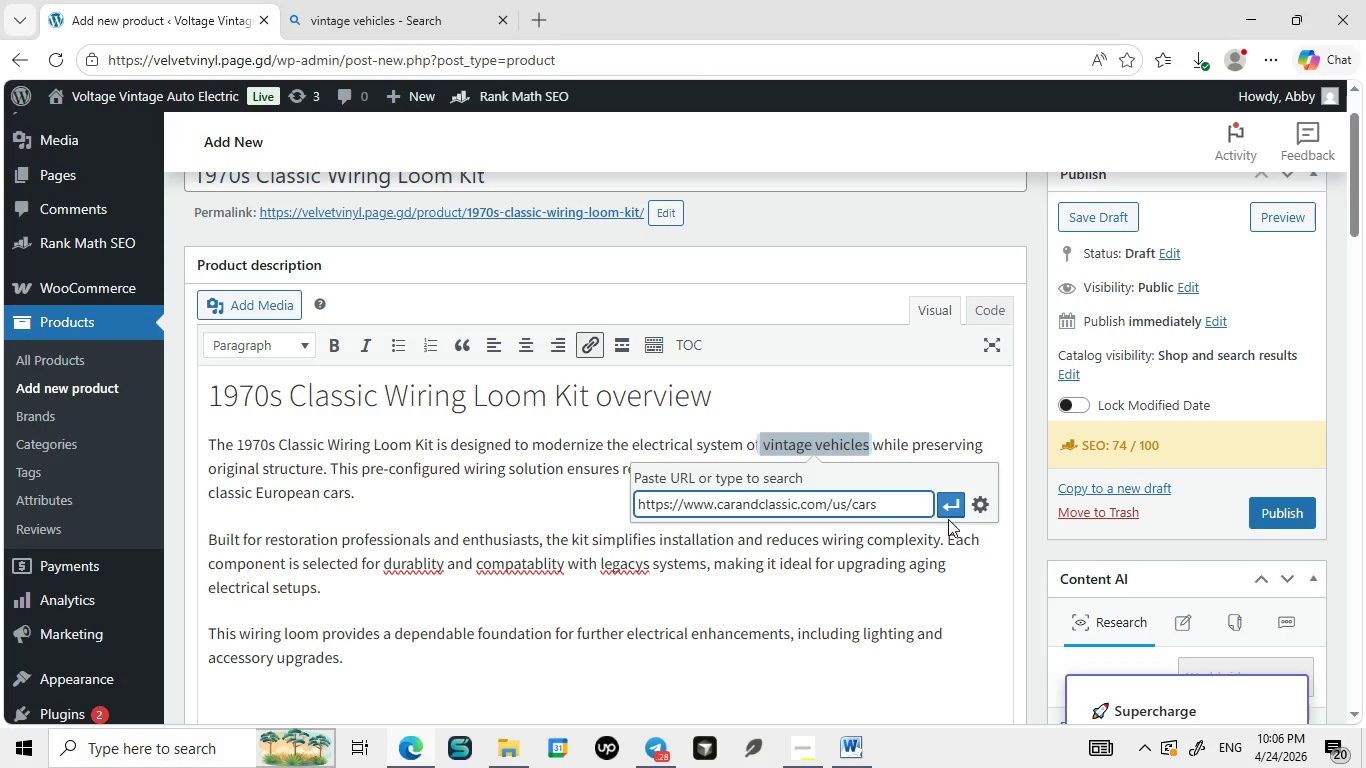 
key(Control+V)
 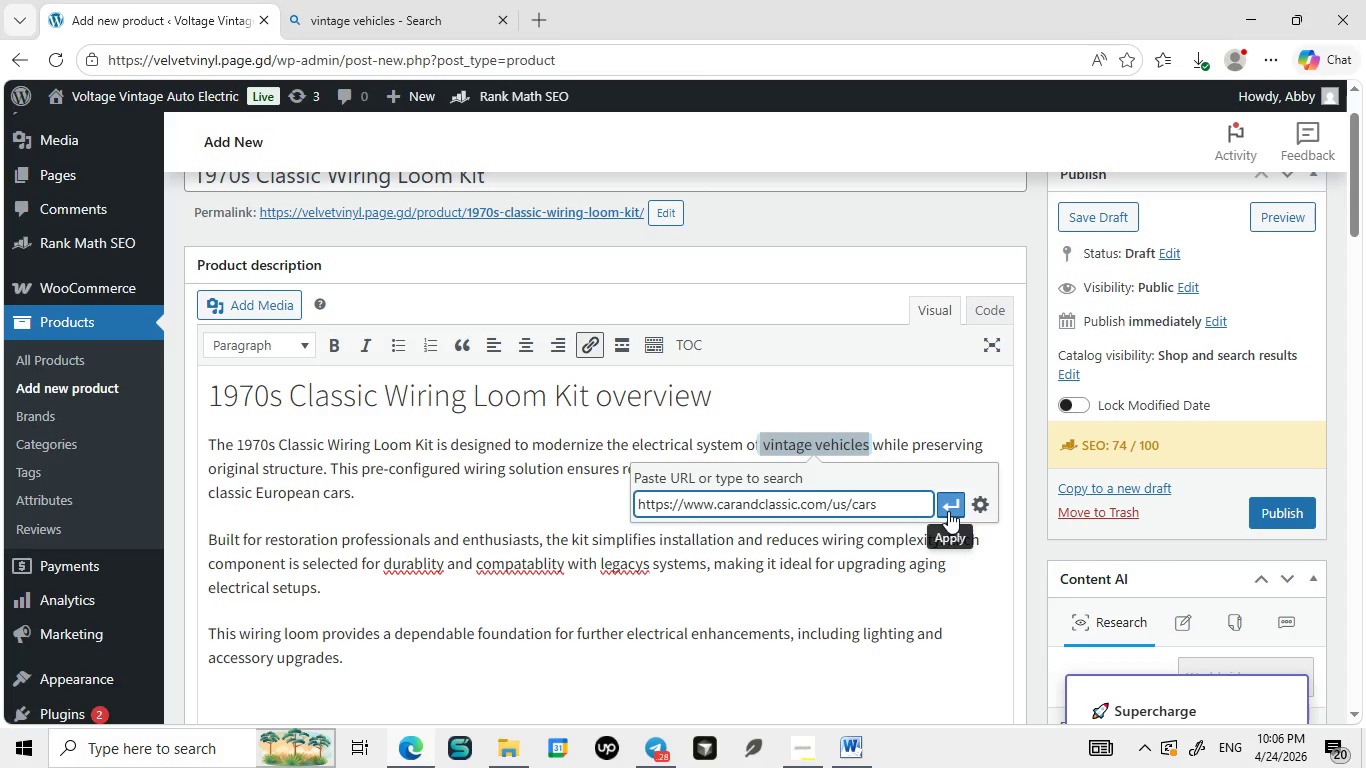 
left_click([948, 511])
 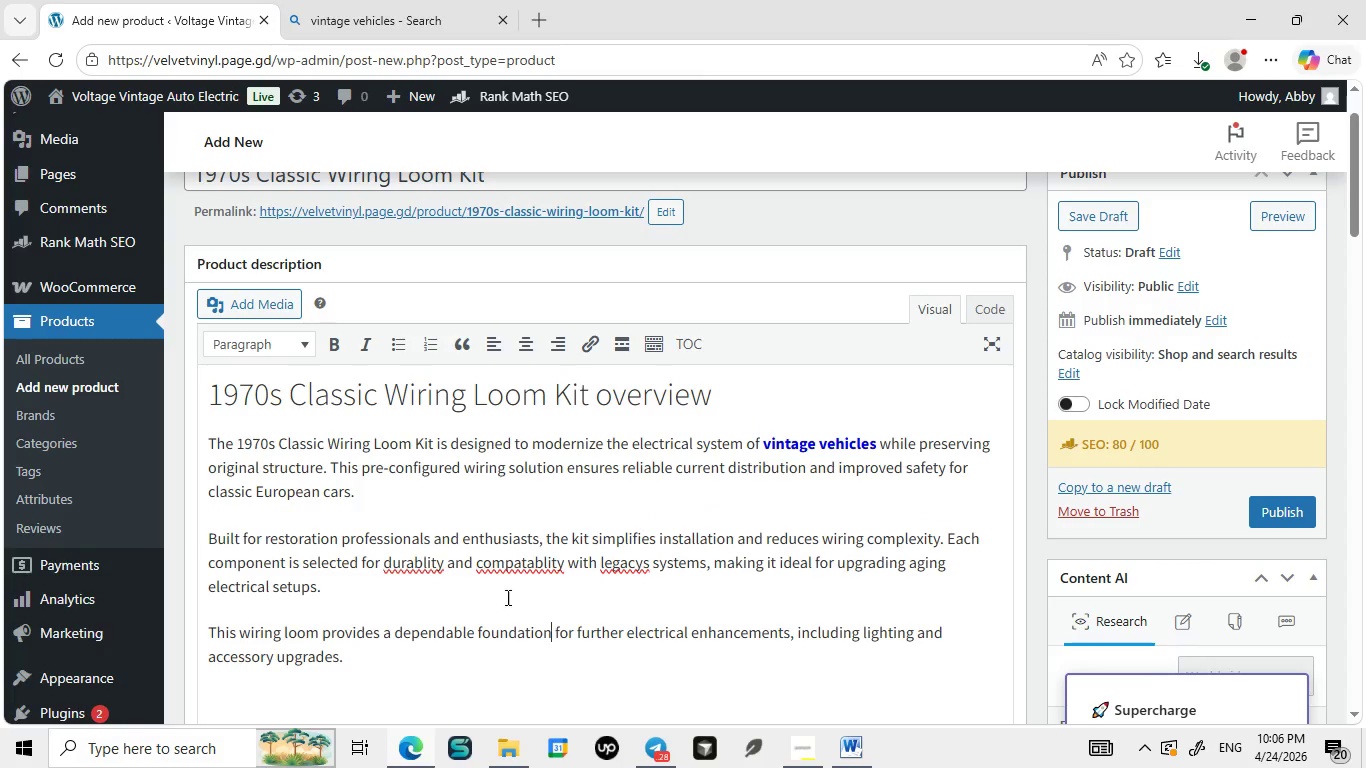 
left_click([338, 346])
 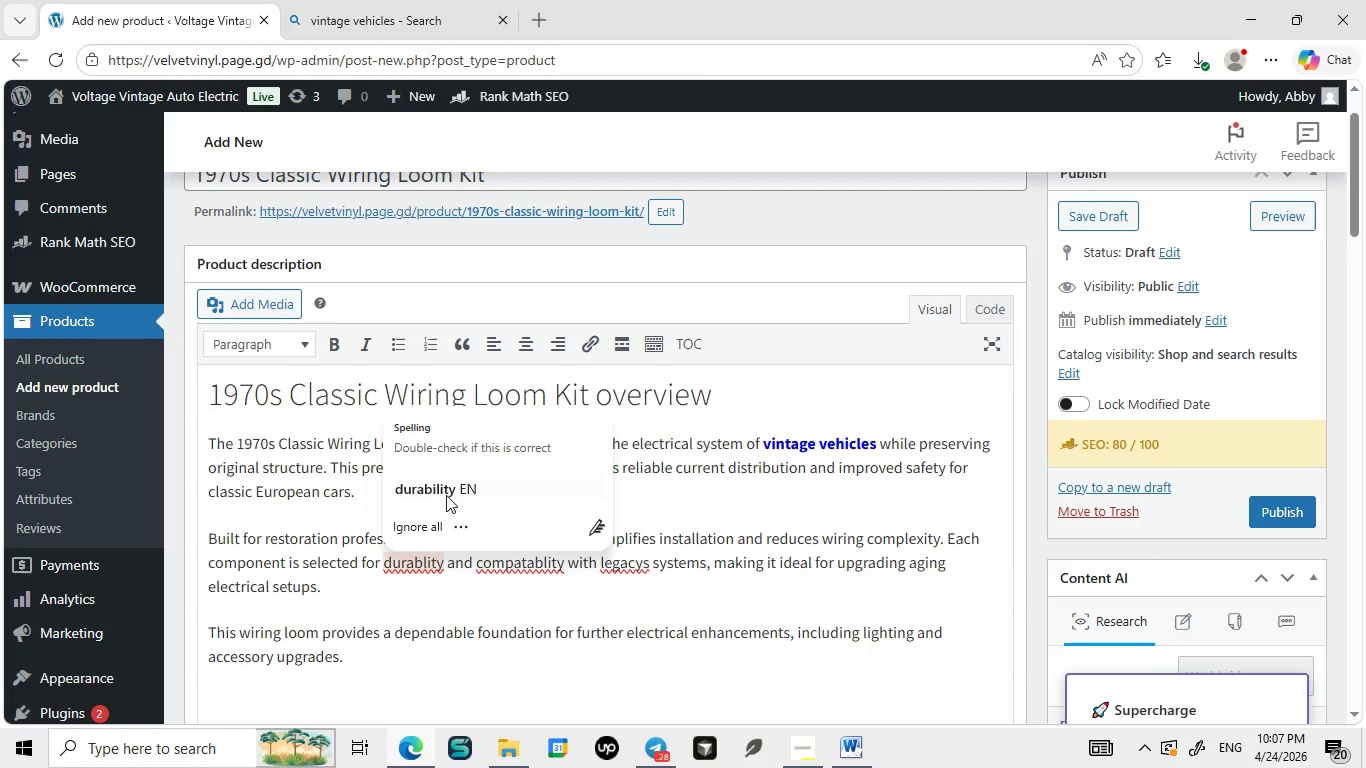 
left_click([553, 622])
 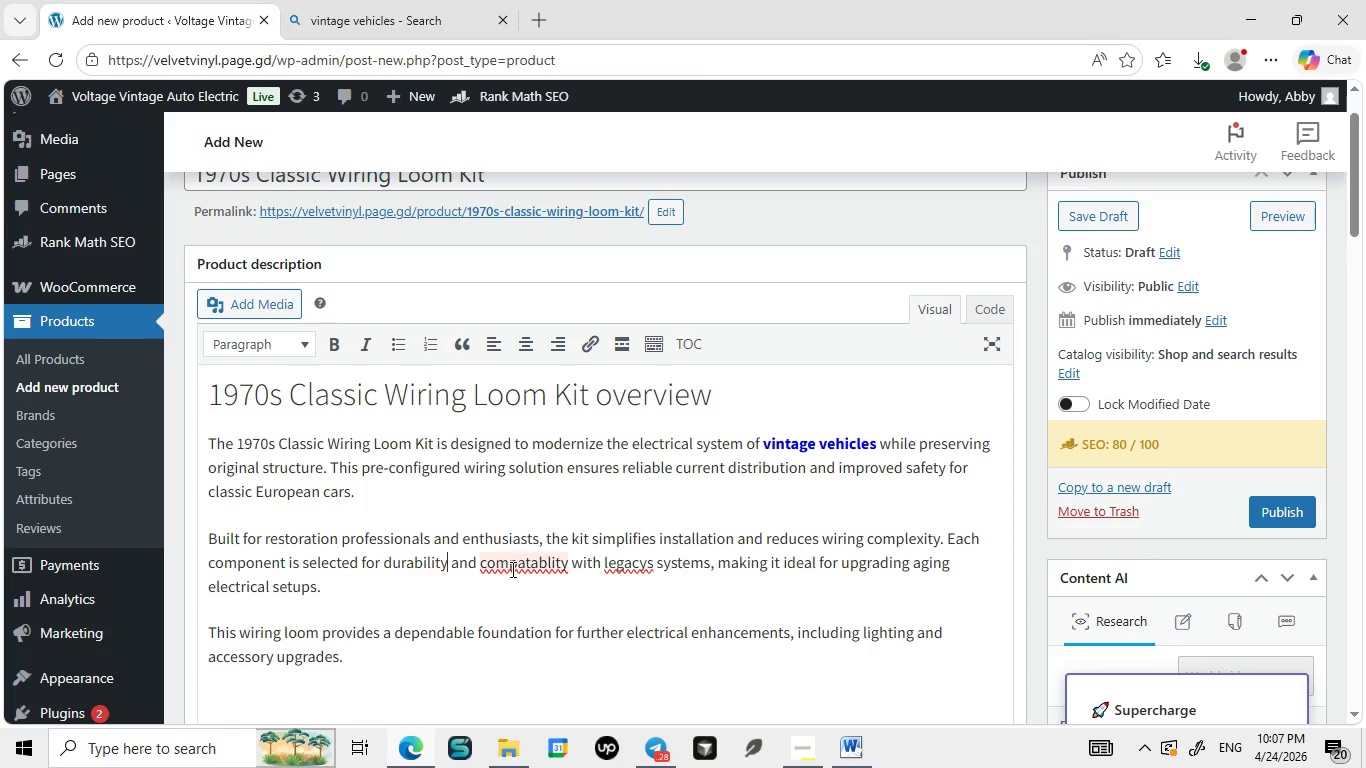 
left_click([425, 564])
 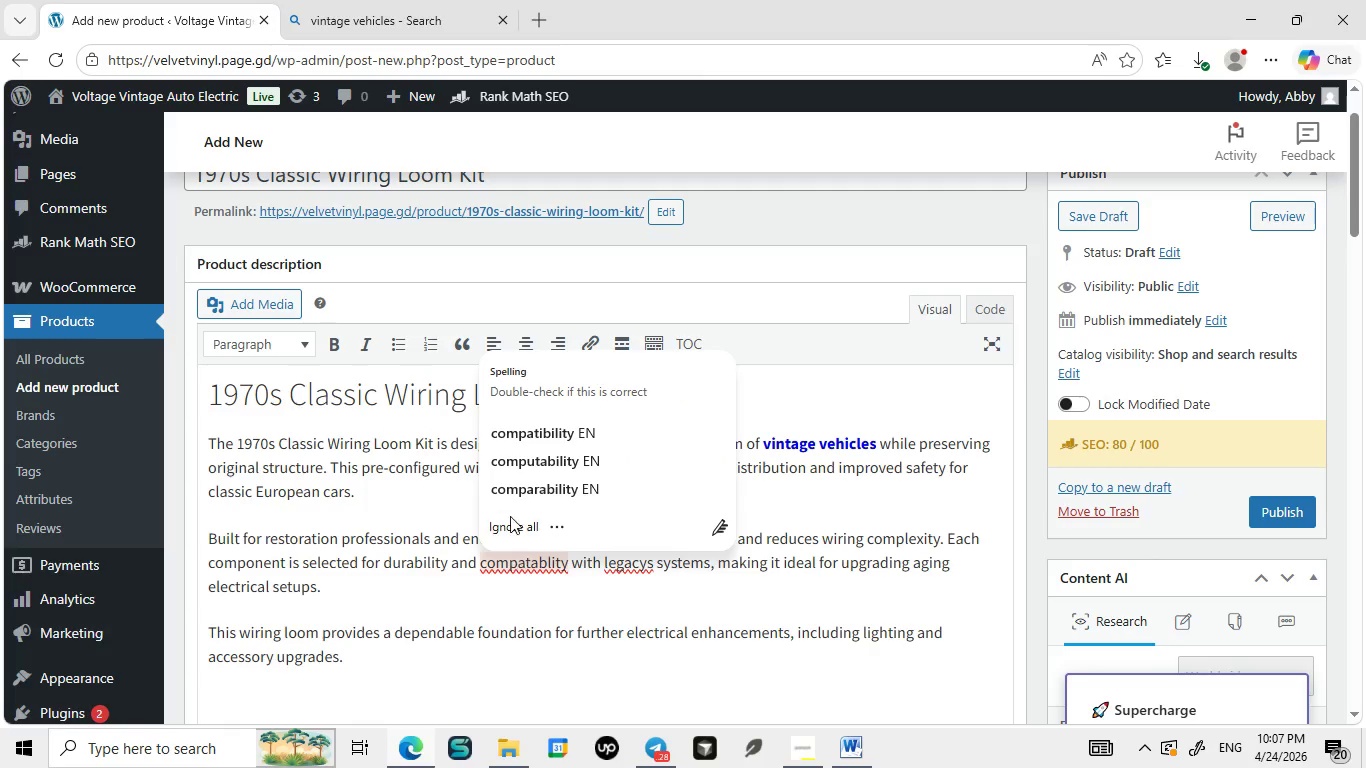 
left_click([446, 487])
 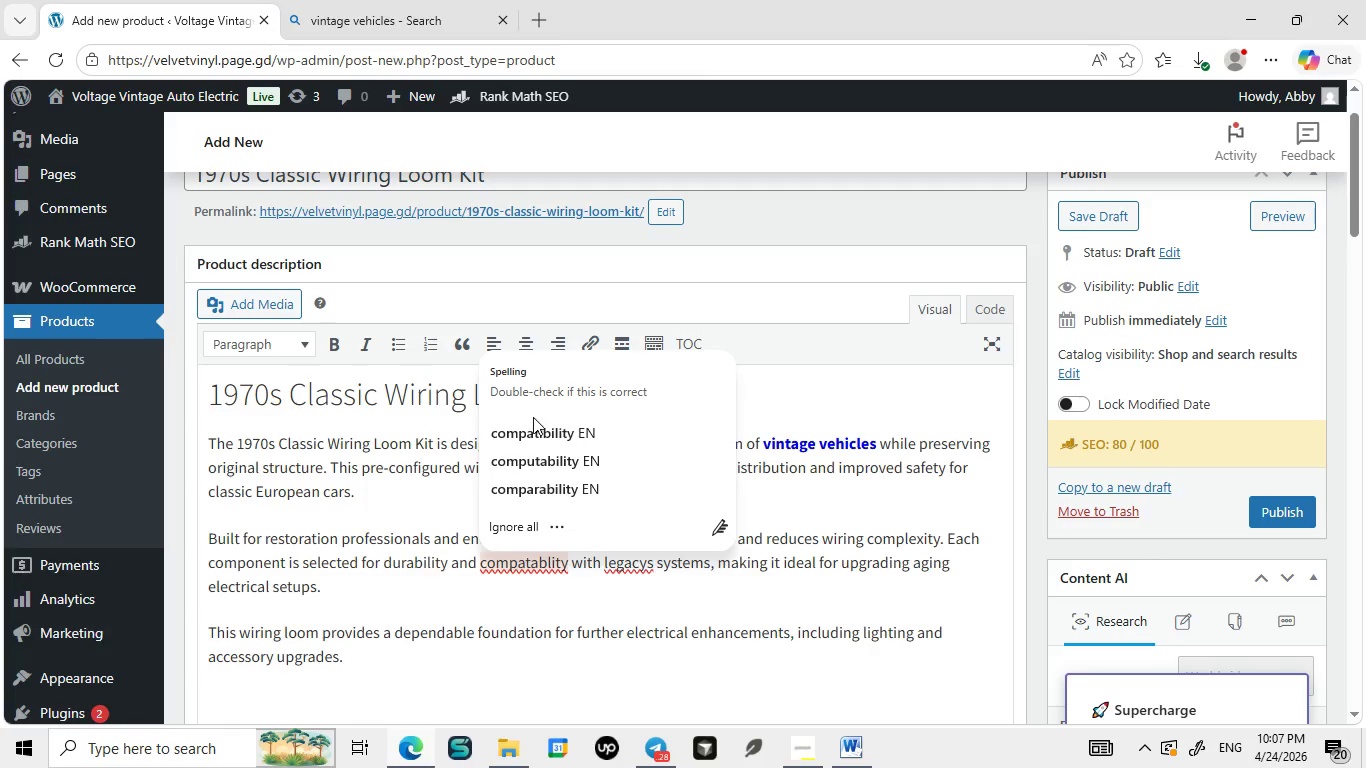 
left_click([514, 571])
 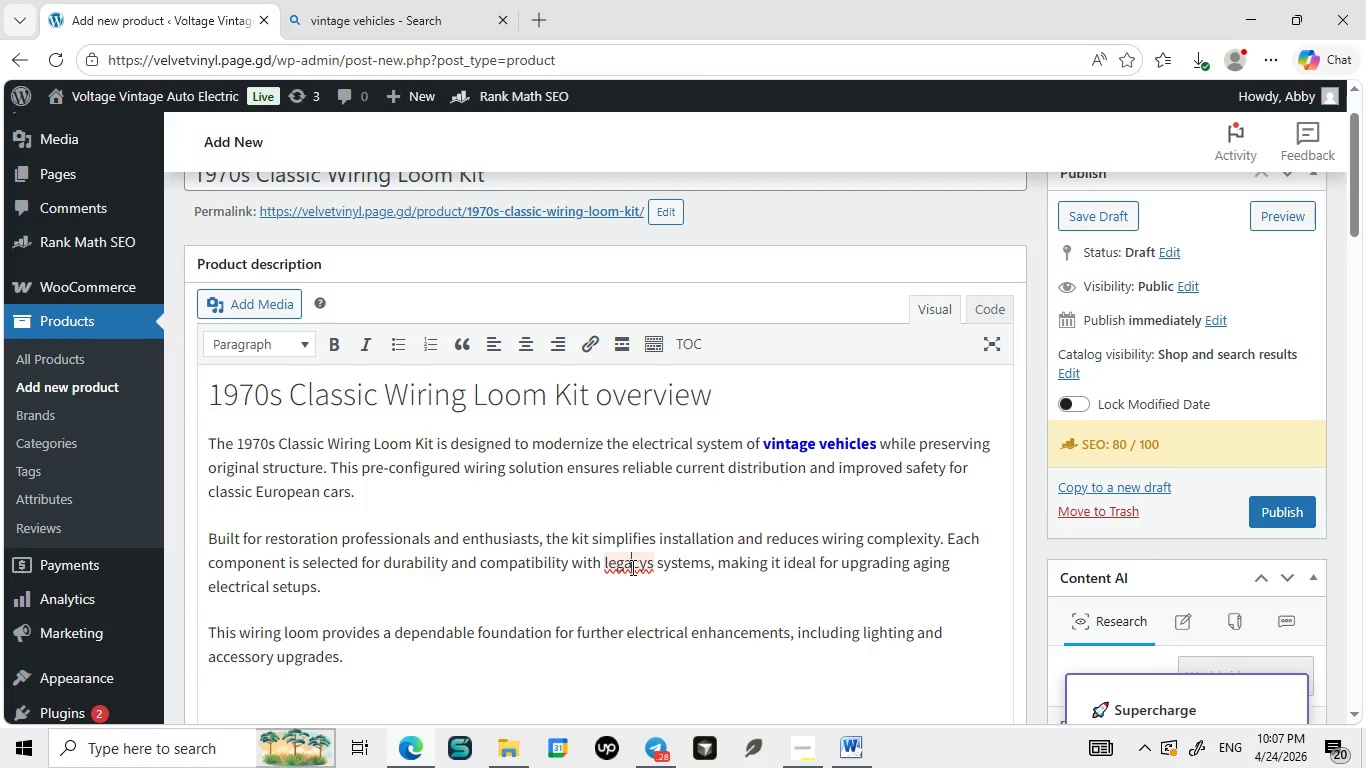 
left_click([542, 429])
 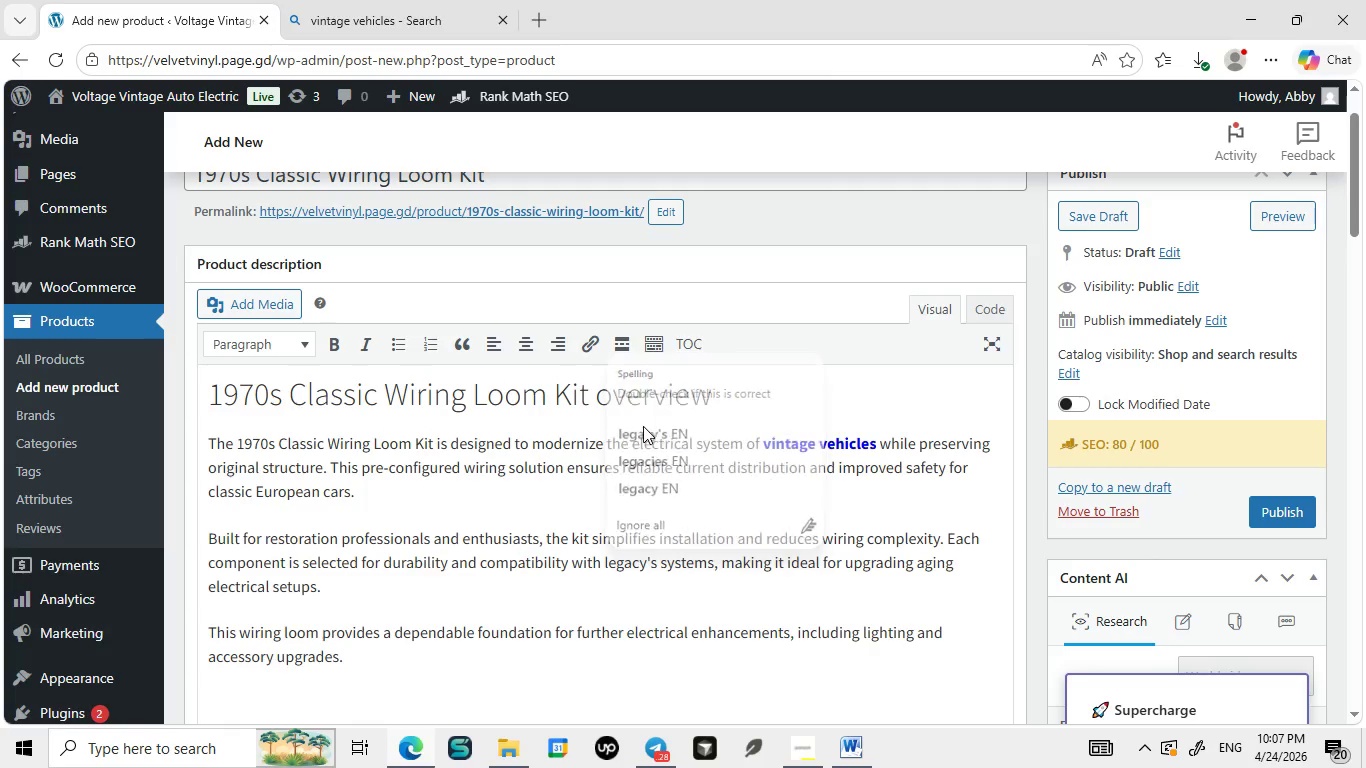 
left_click([631, 567])
 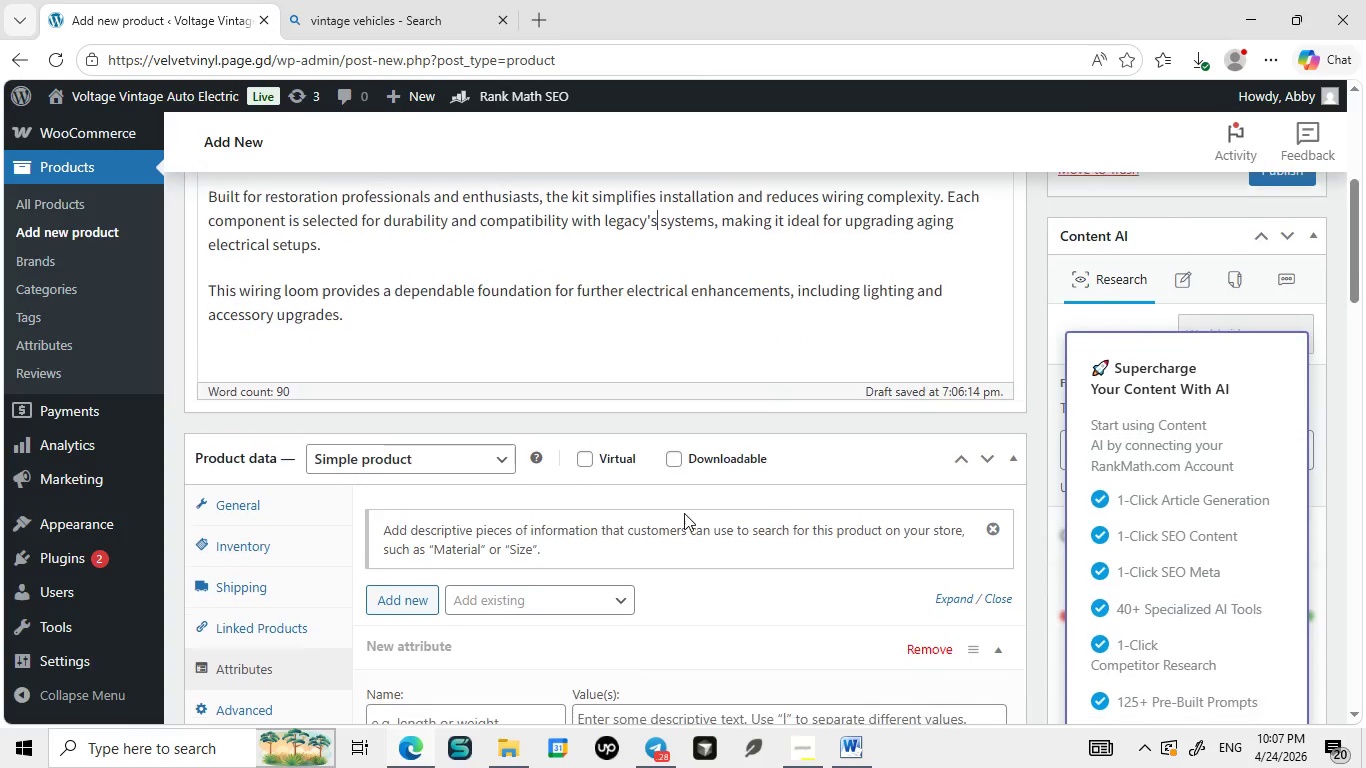 
left_click([643, 426])
 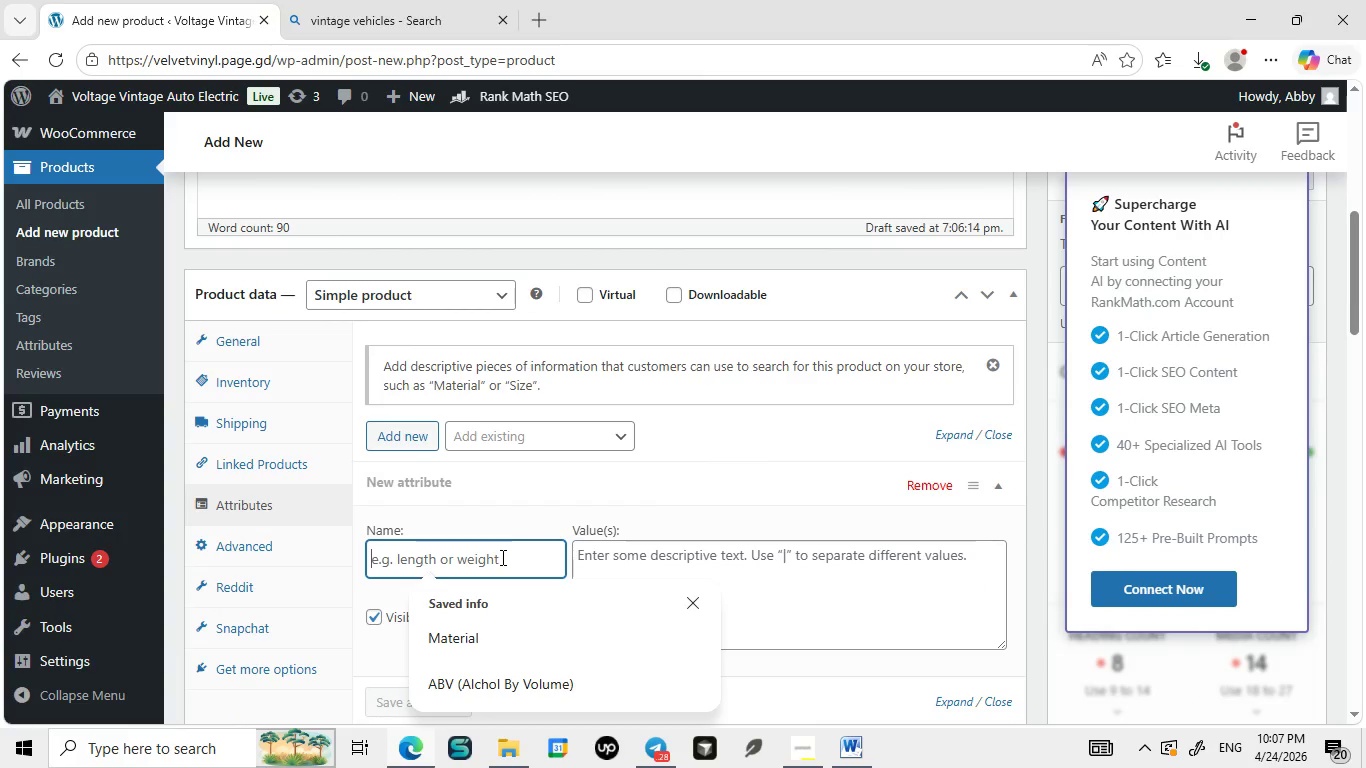 
left_click([501, 557])
 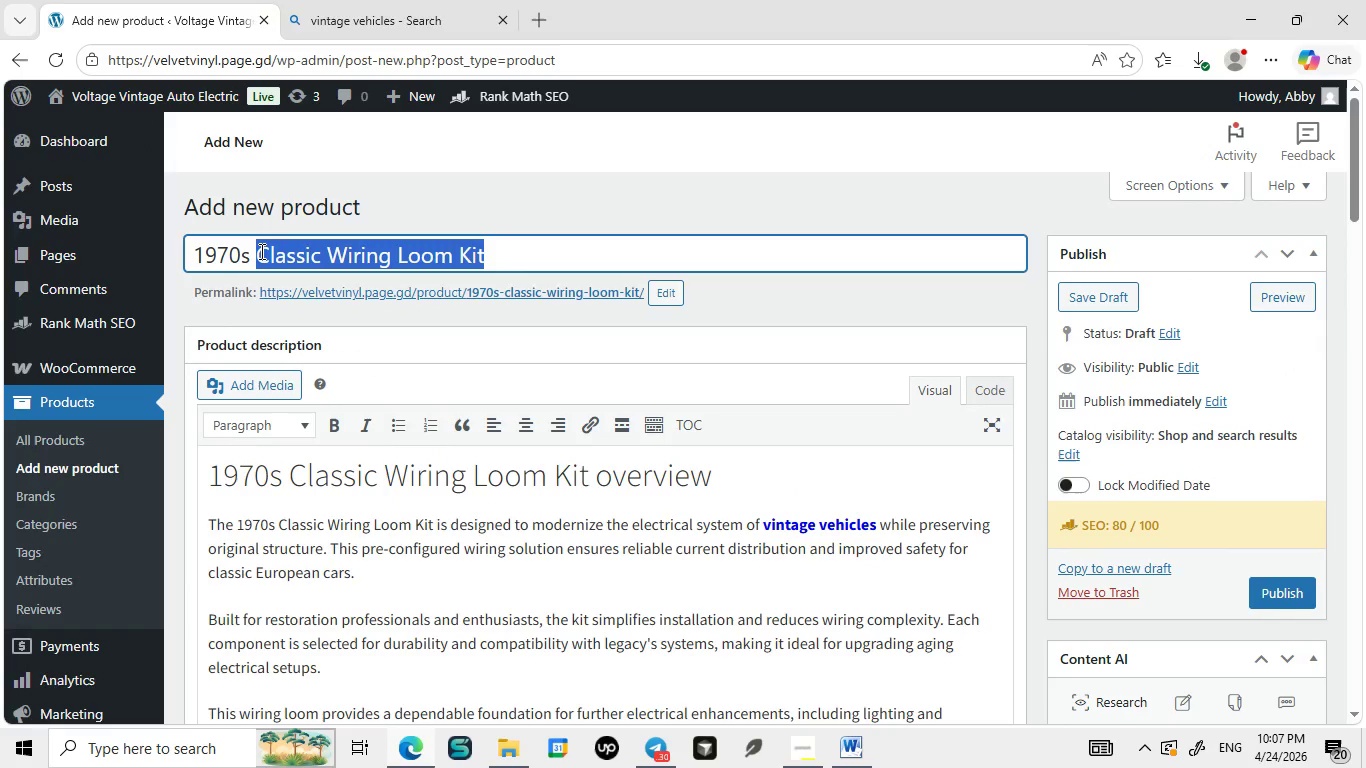 
left_click_drag(start_coordinate=[511, 262], to_coordinate=[260, 251])
 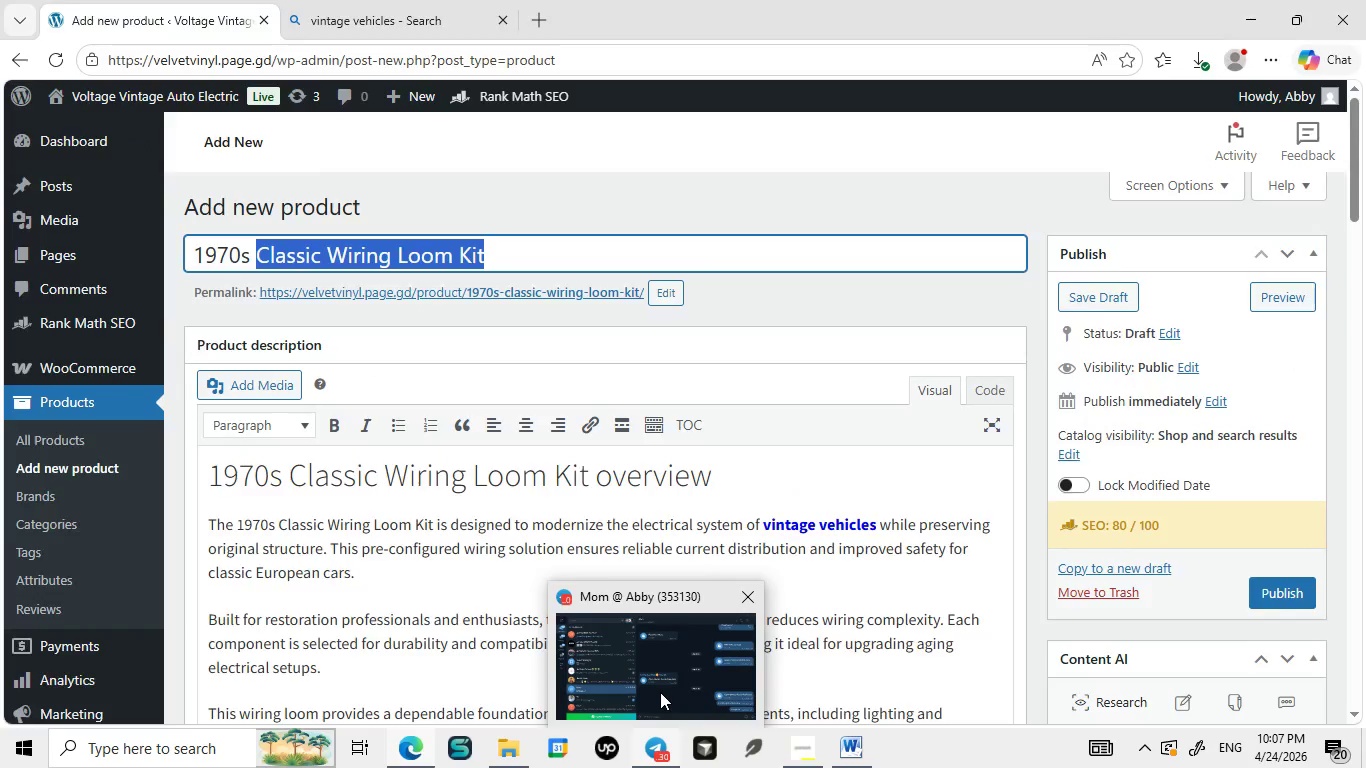 
key(Control+ControlLeft)
 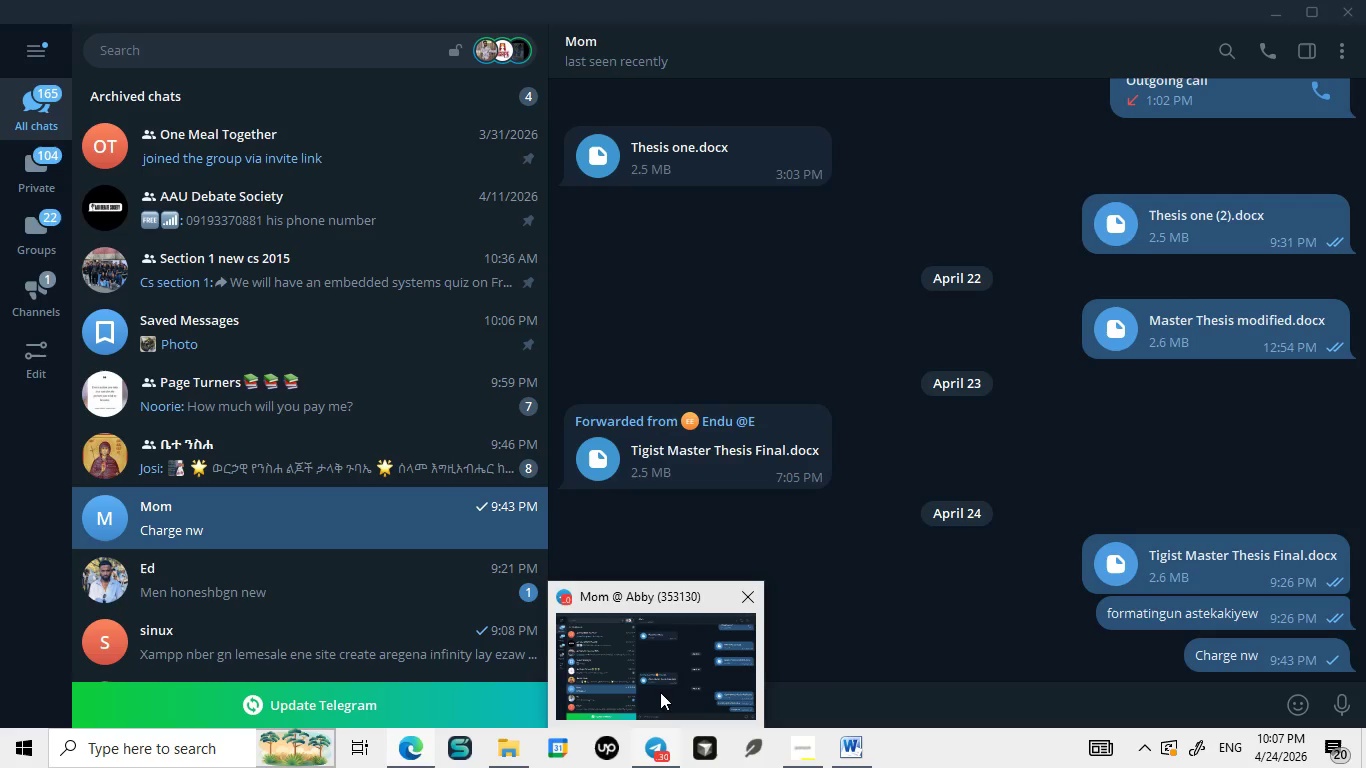 
key(Control+C)
 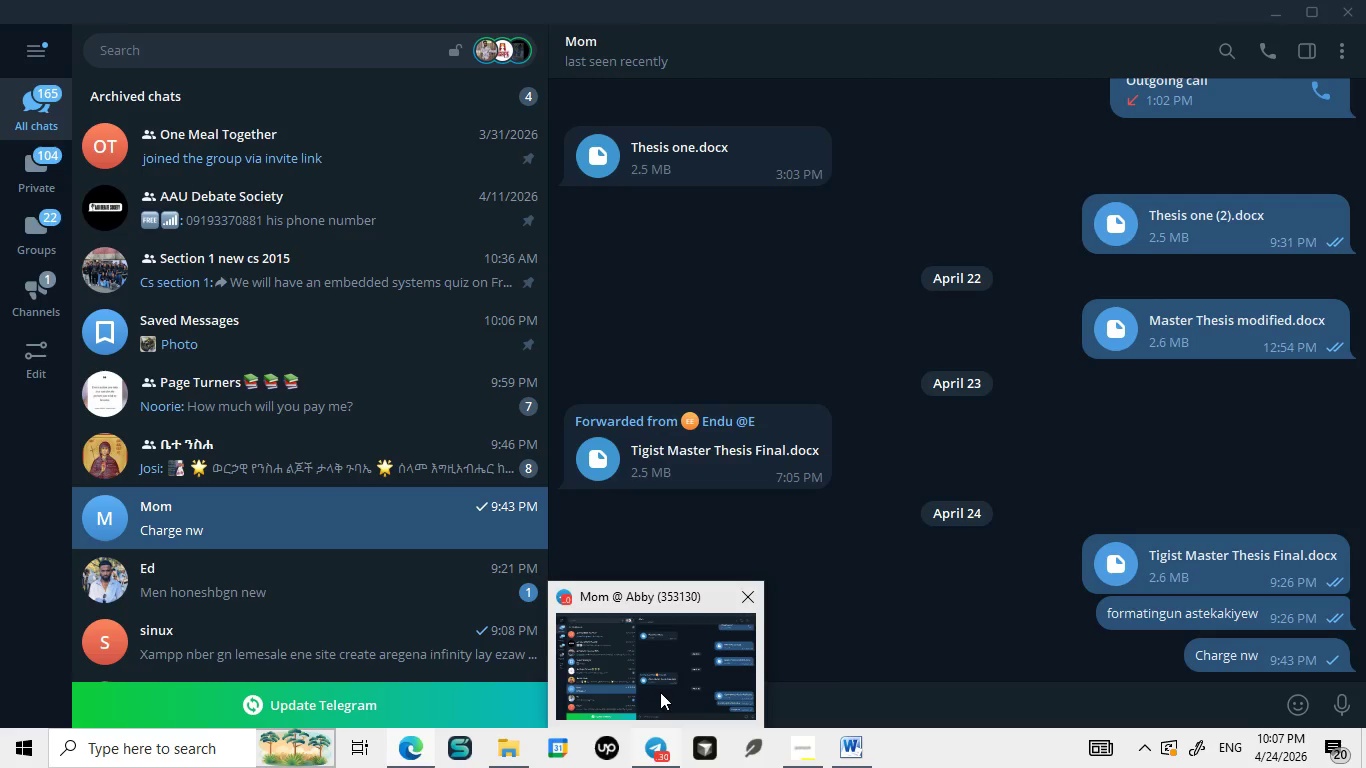 
mouse_move([637, 648])
 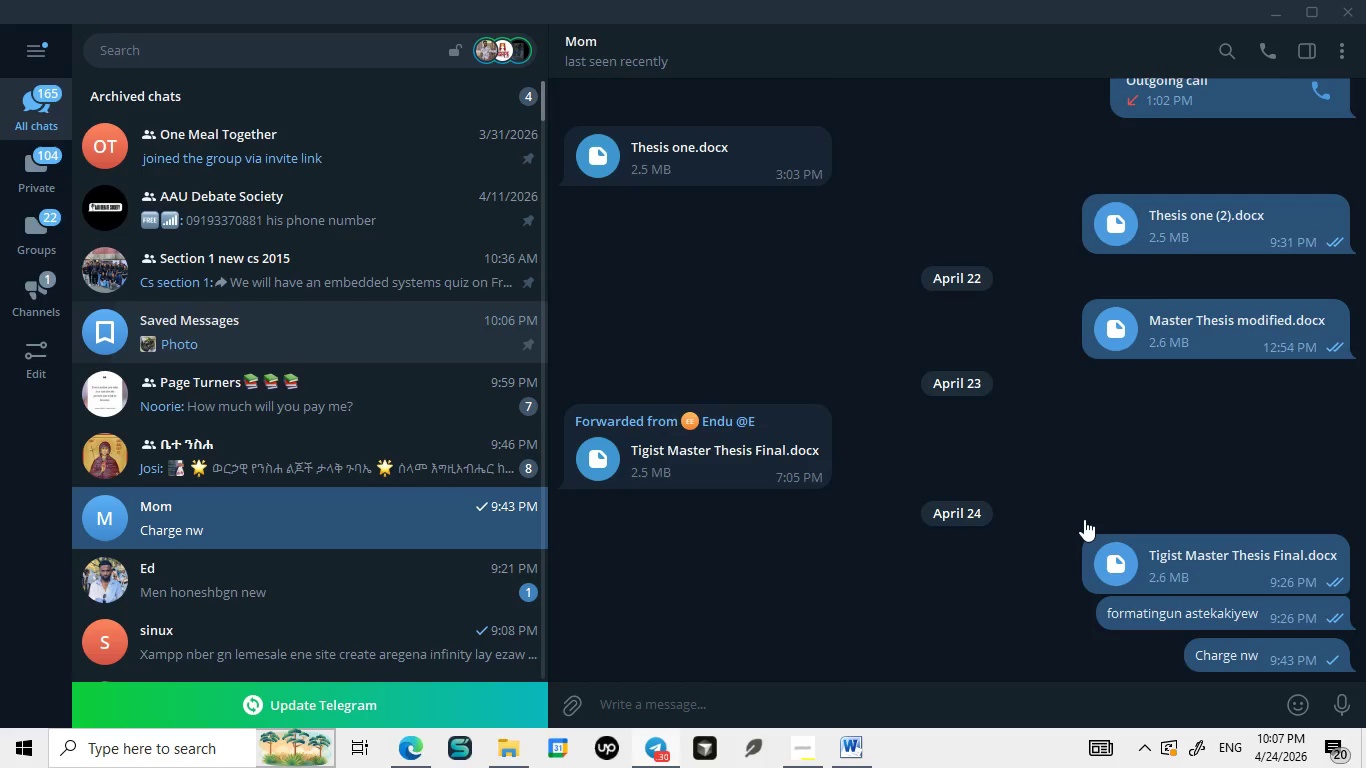 
left_click([660, 692])
 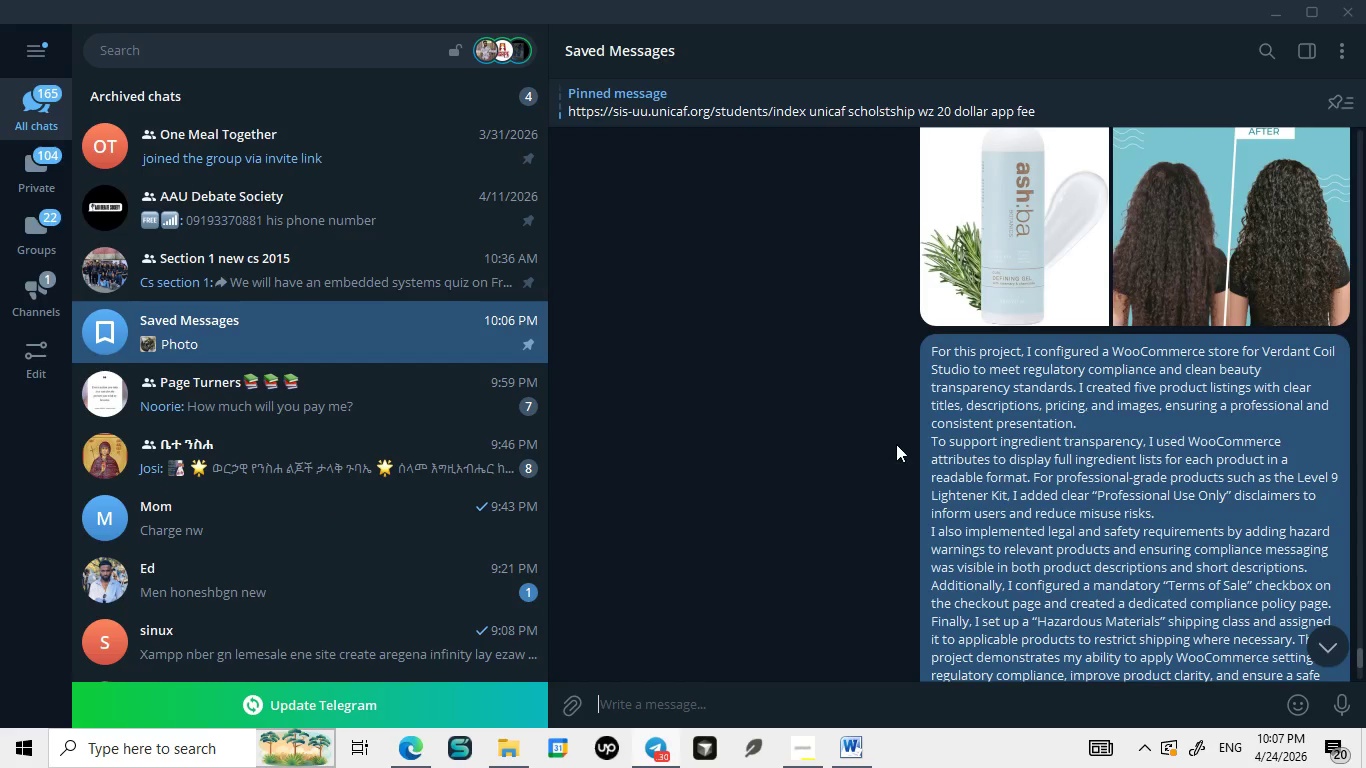 
left_click([389, 358])
 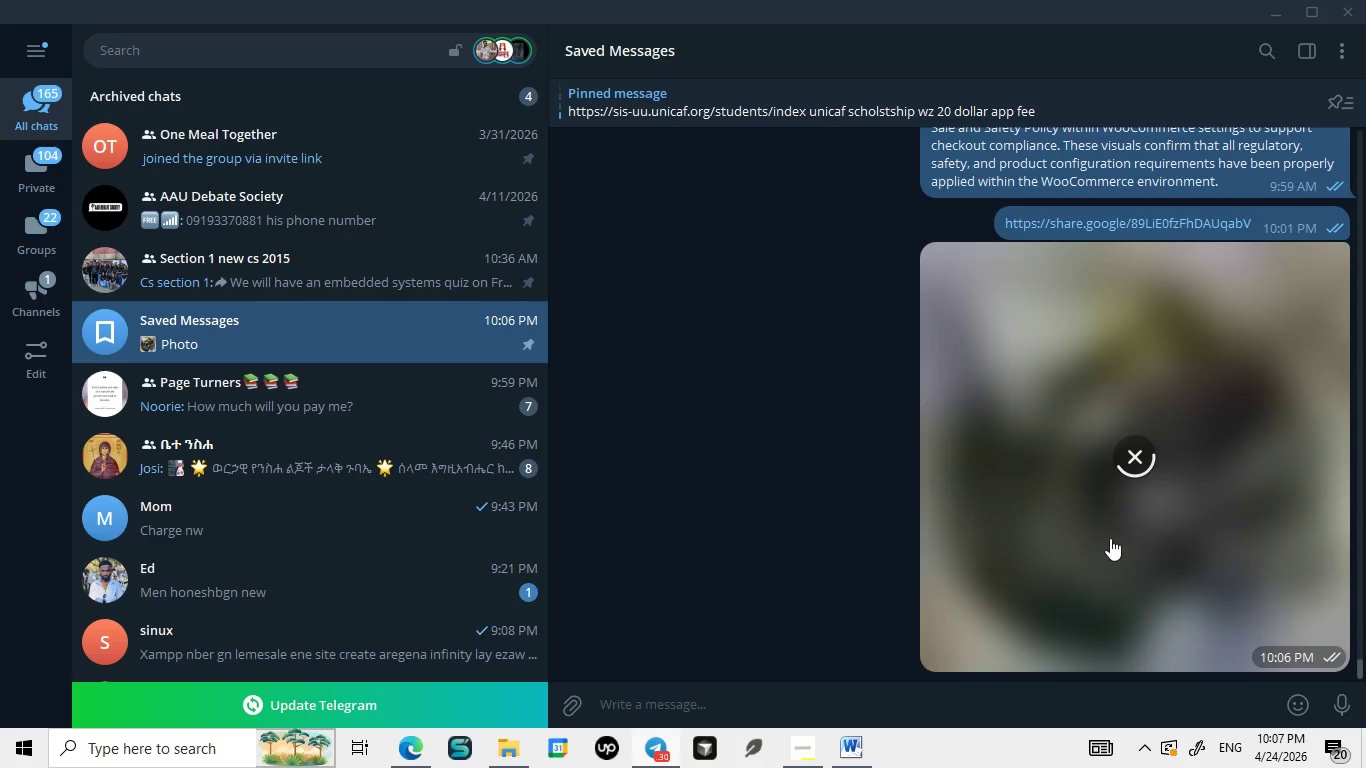 
left_click([1318, 651])
 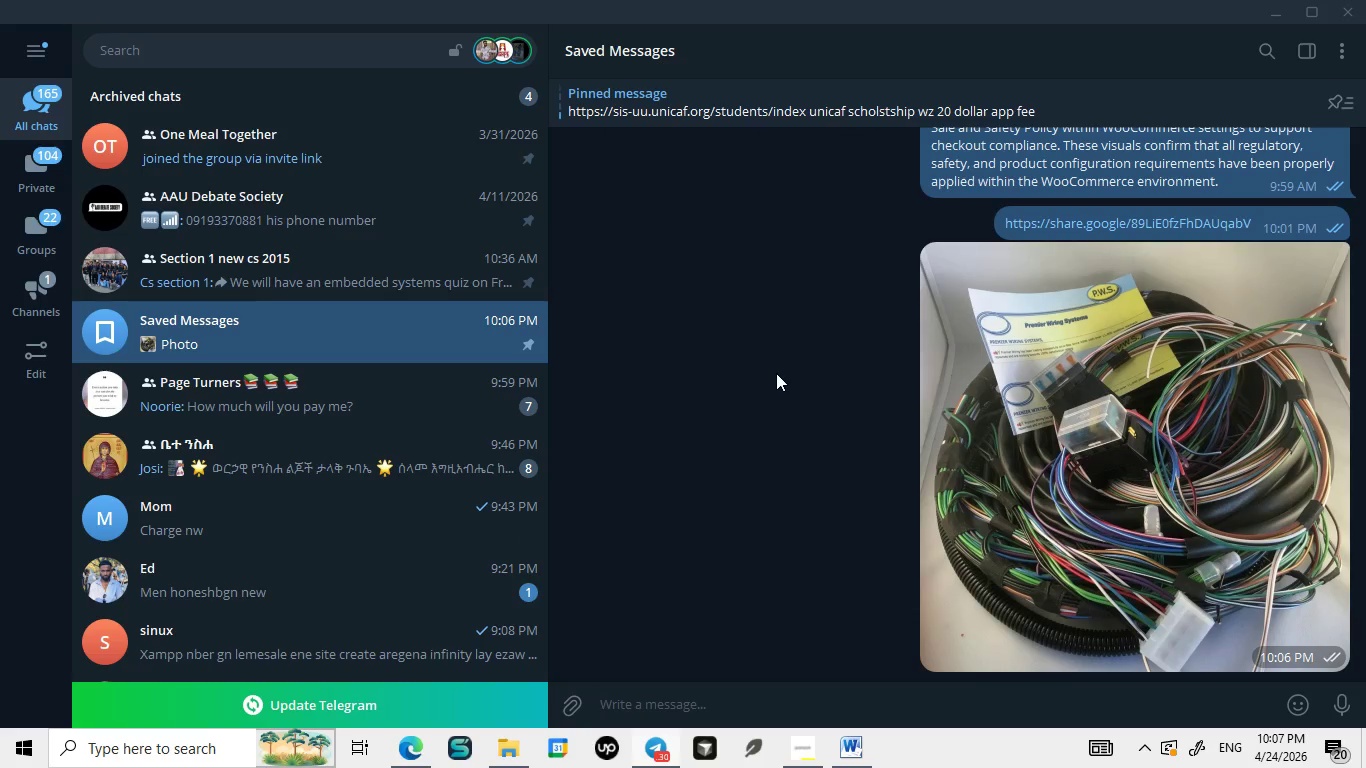 
wait(12.17)
 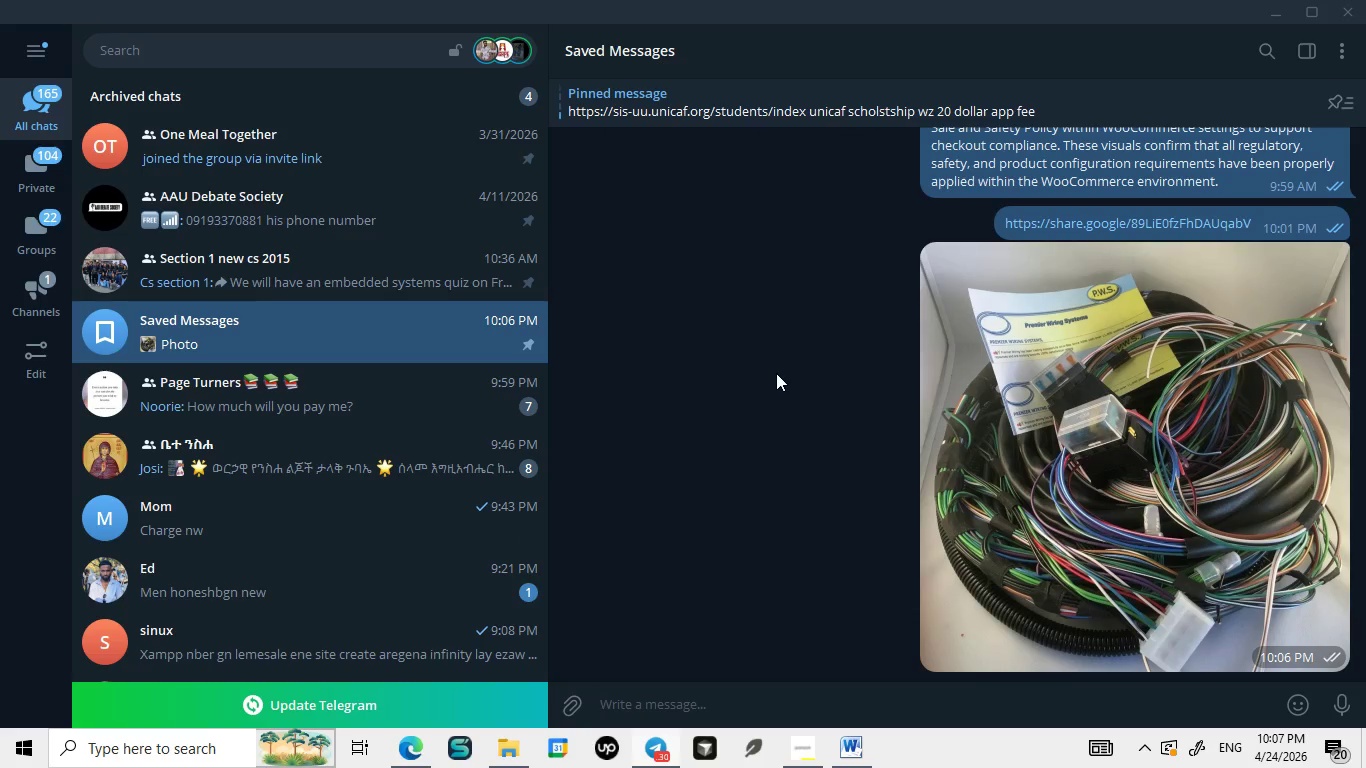 
mouse_move([1199, 440])
 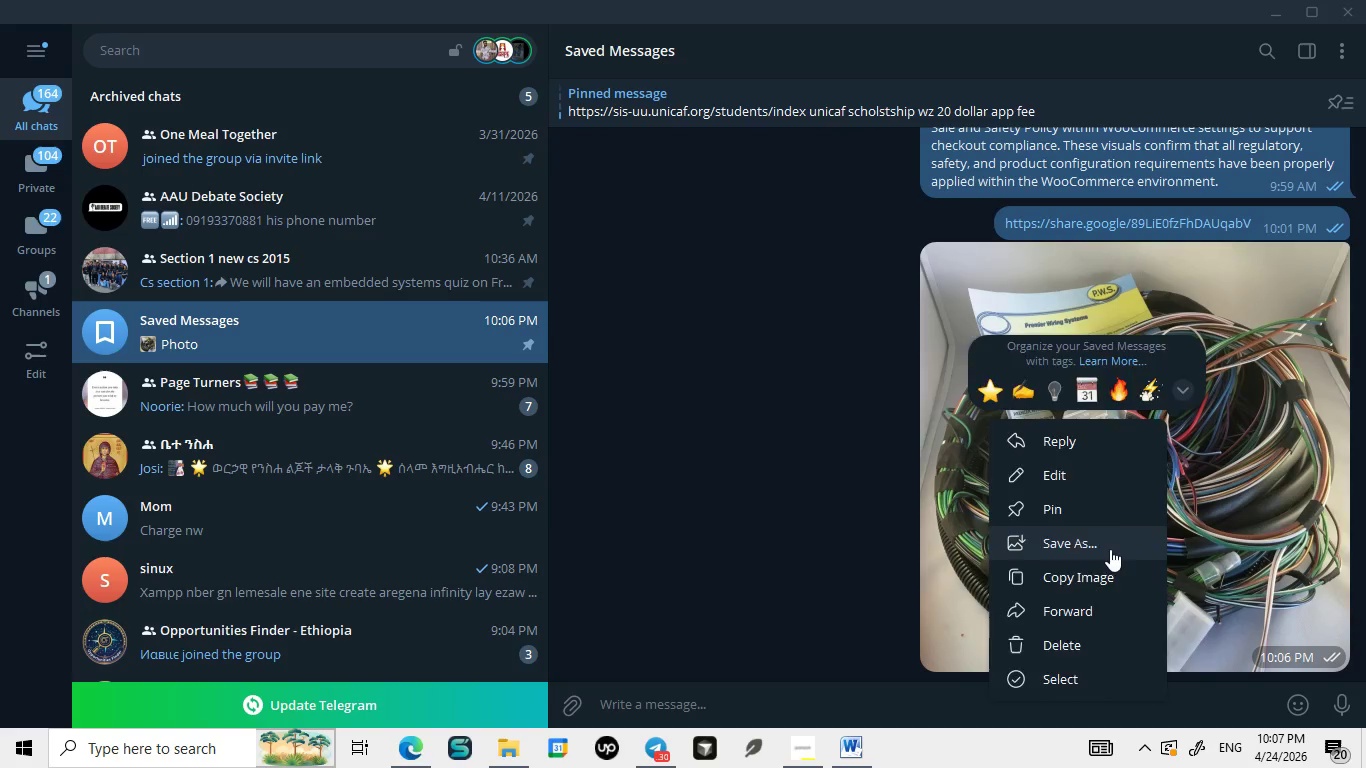 
right_click([1172, 419])
 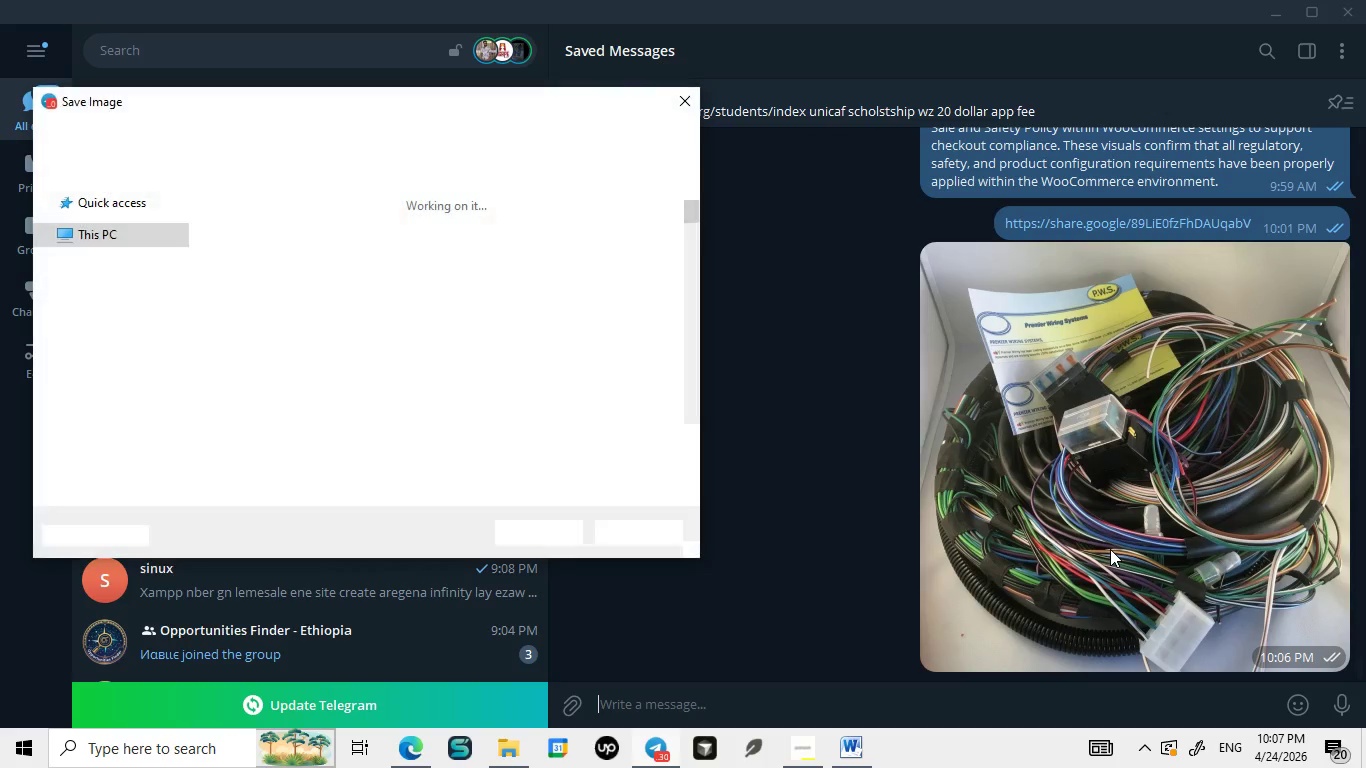 
left_click([1110, 549])
 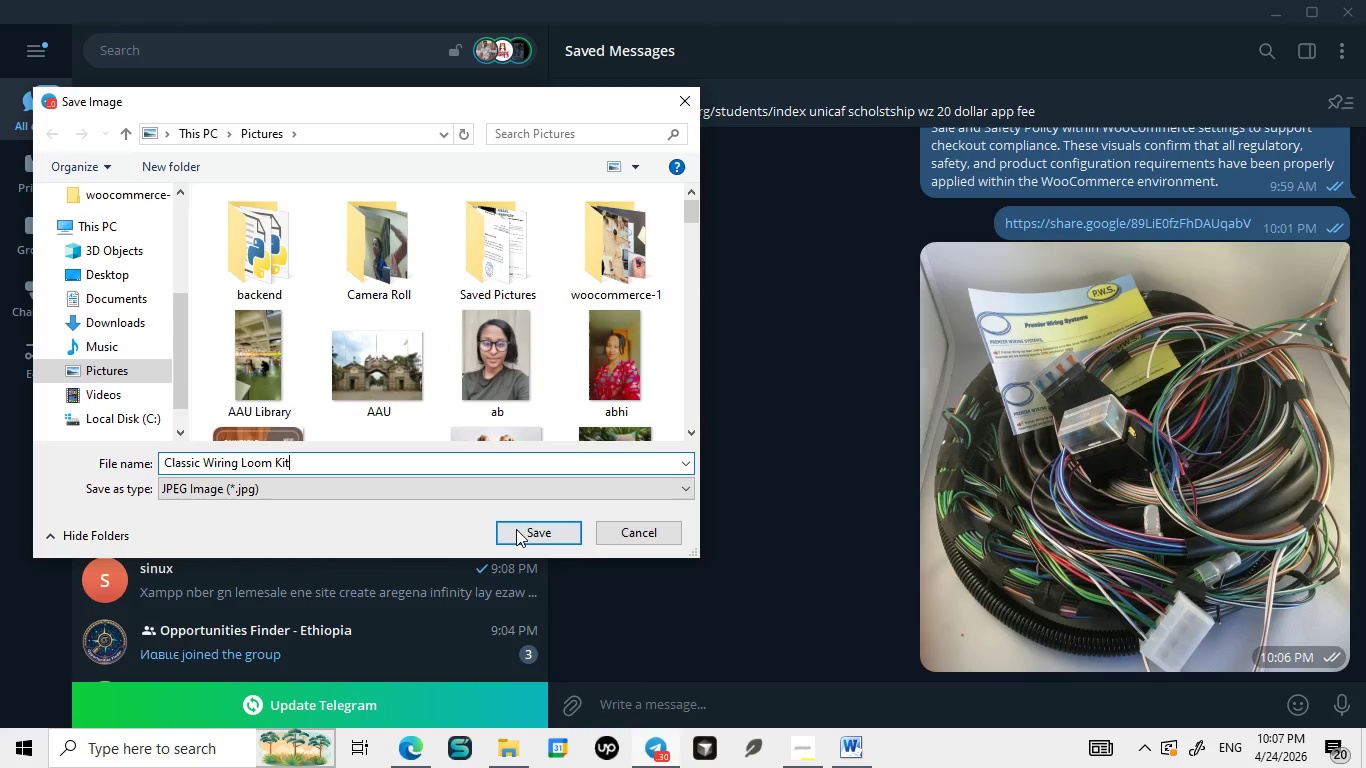 
key(Control+ControlLeft)
 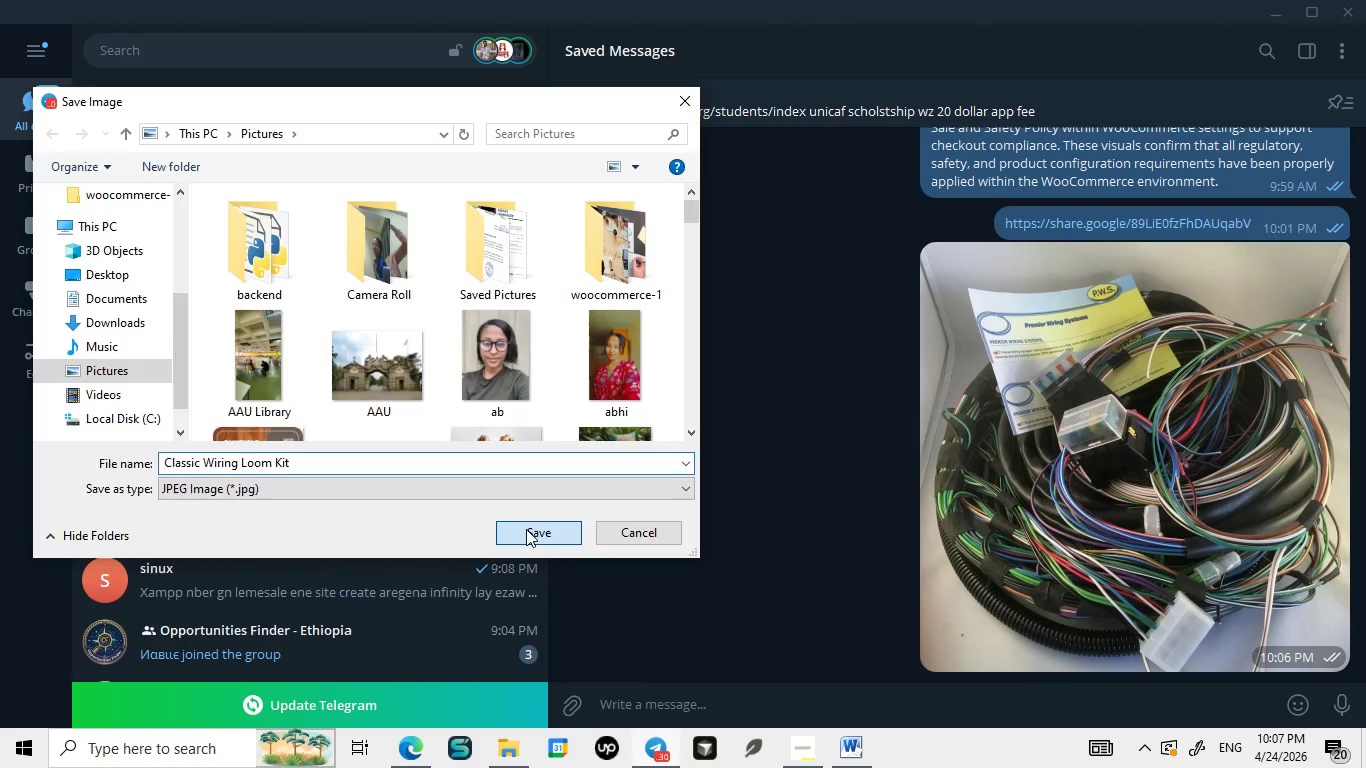 
key(Control+V)
 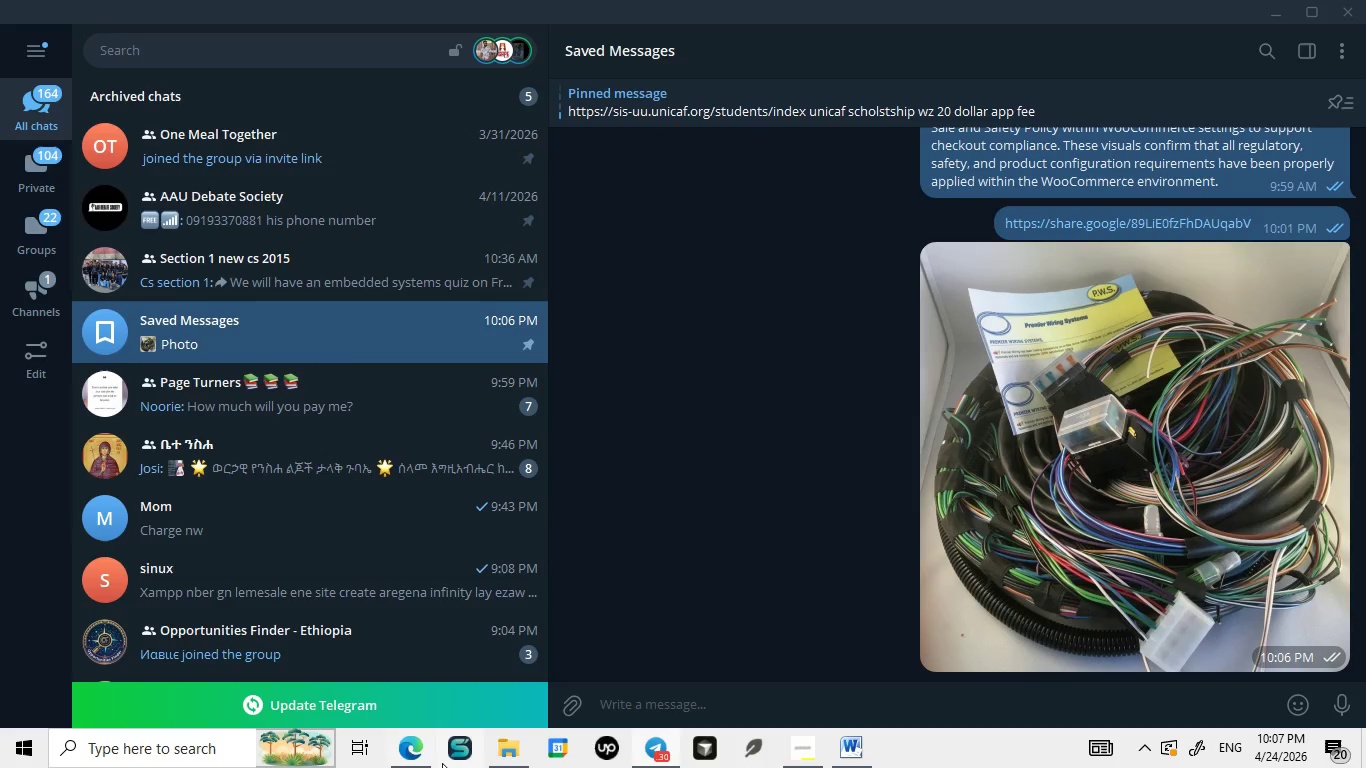 
left_click([526, 529])
 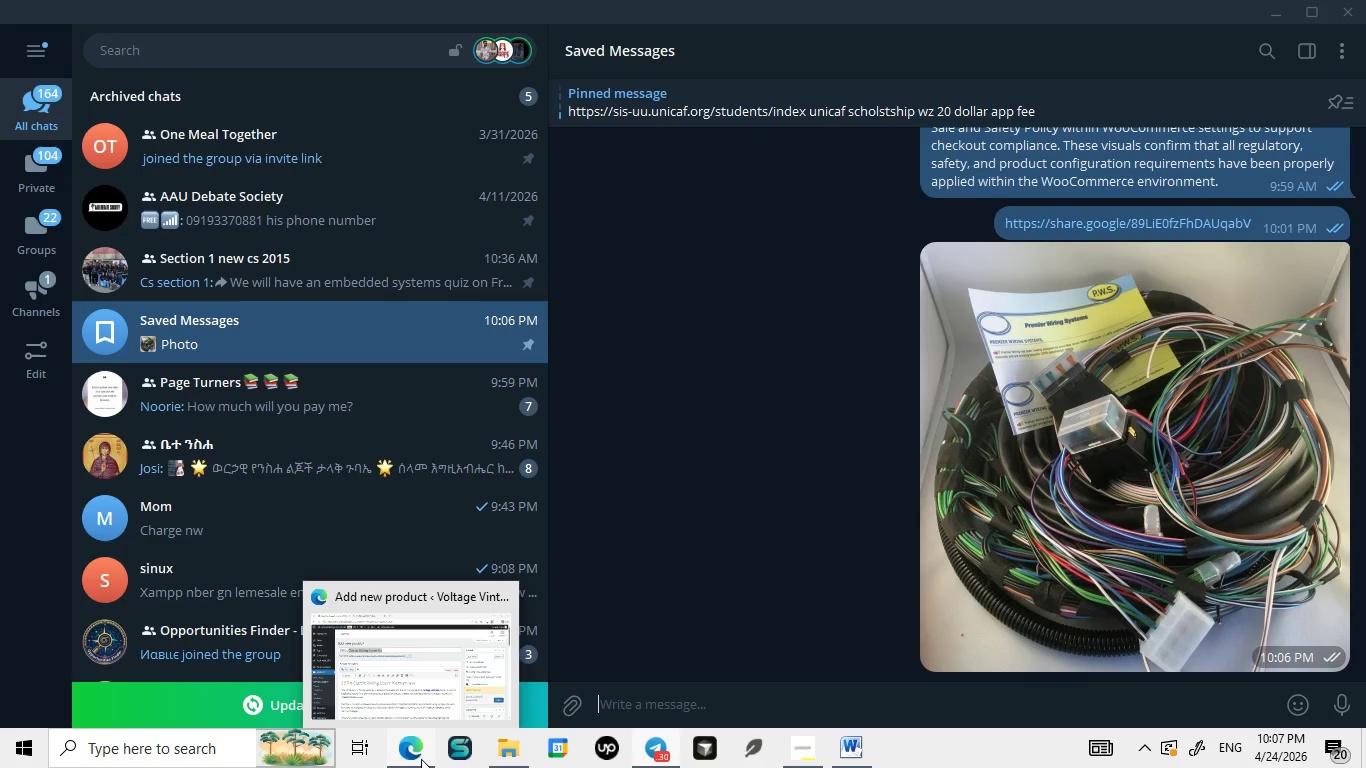 
mouse_move([416, 734])
 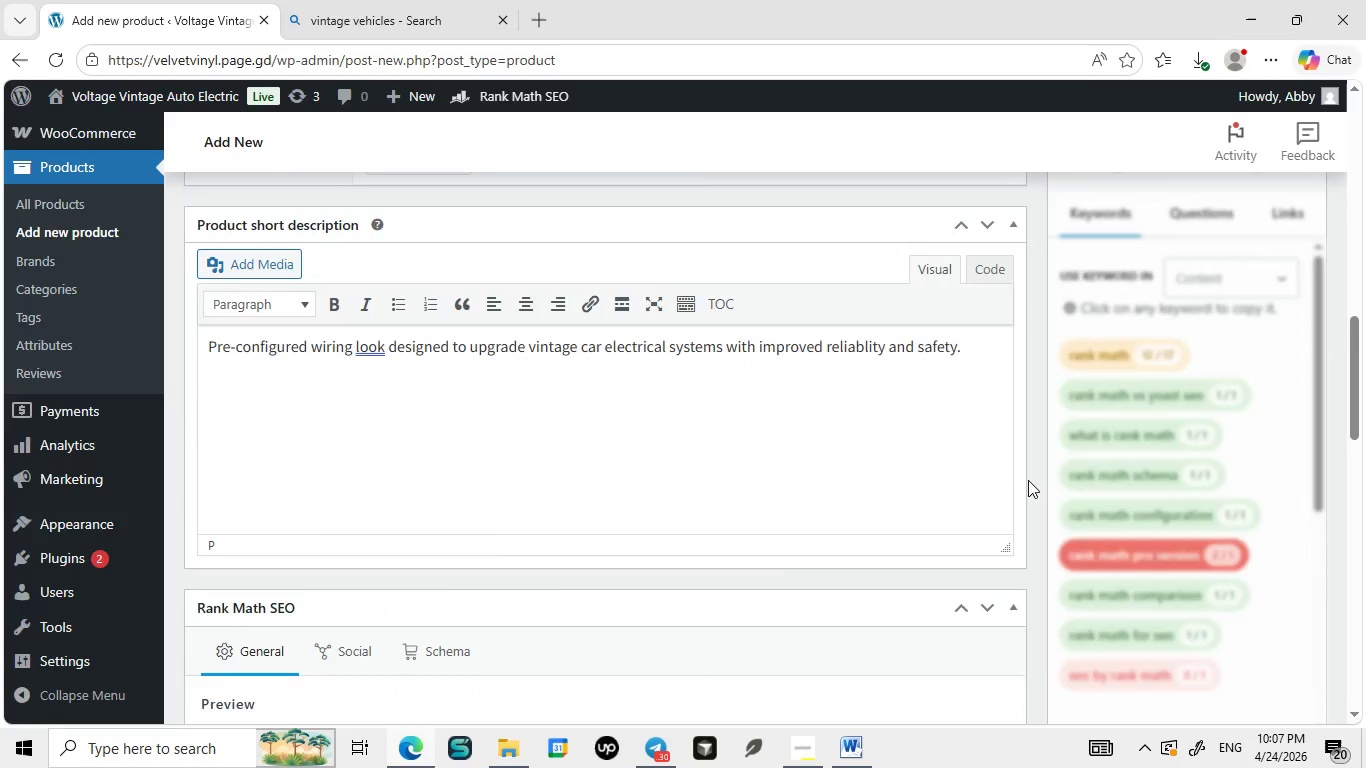 
left_click([411, 684])
 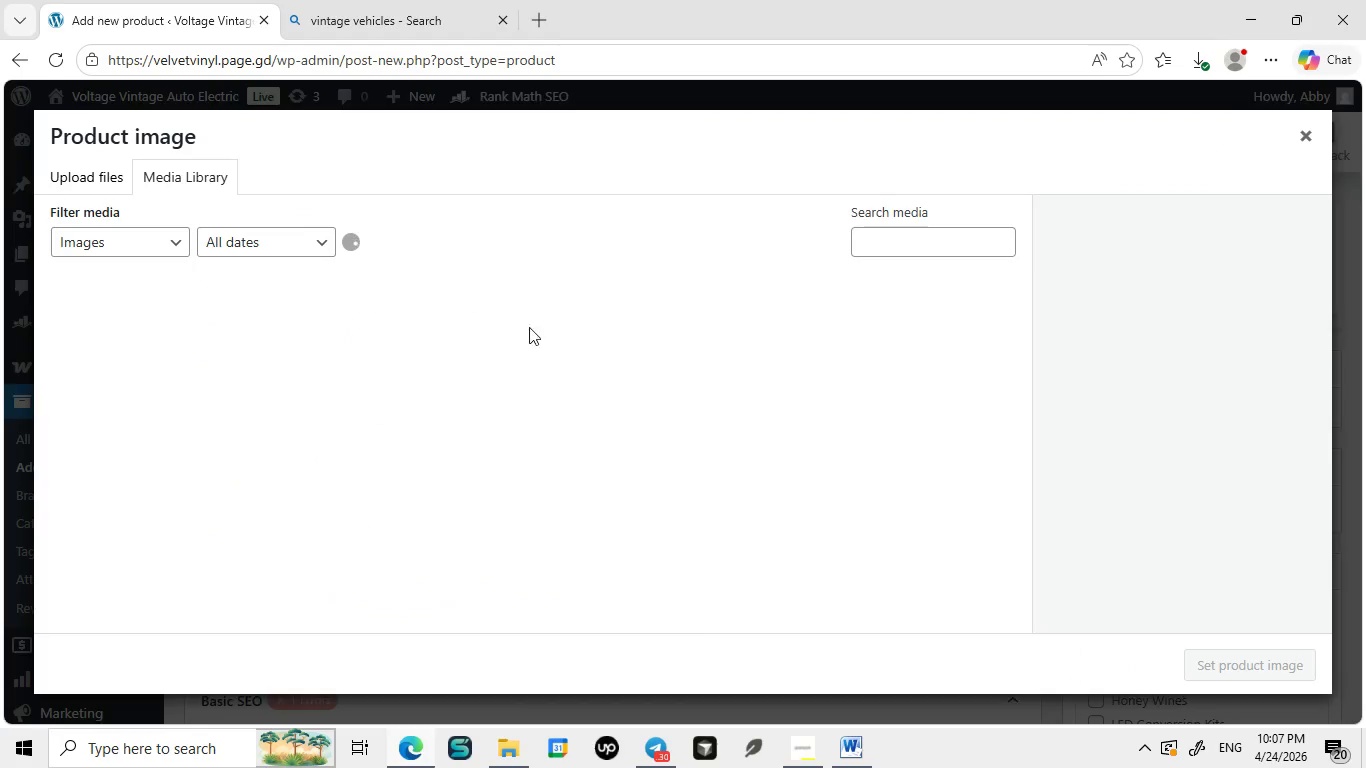 
left_click([1086, 407])
 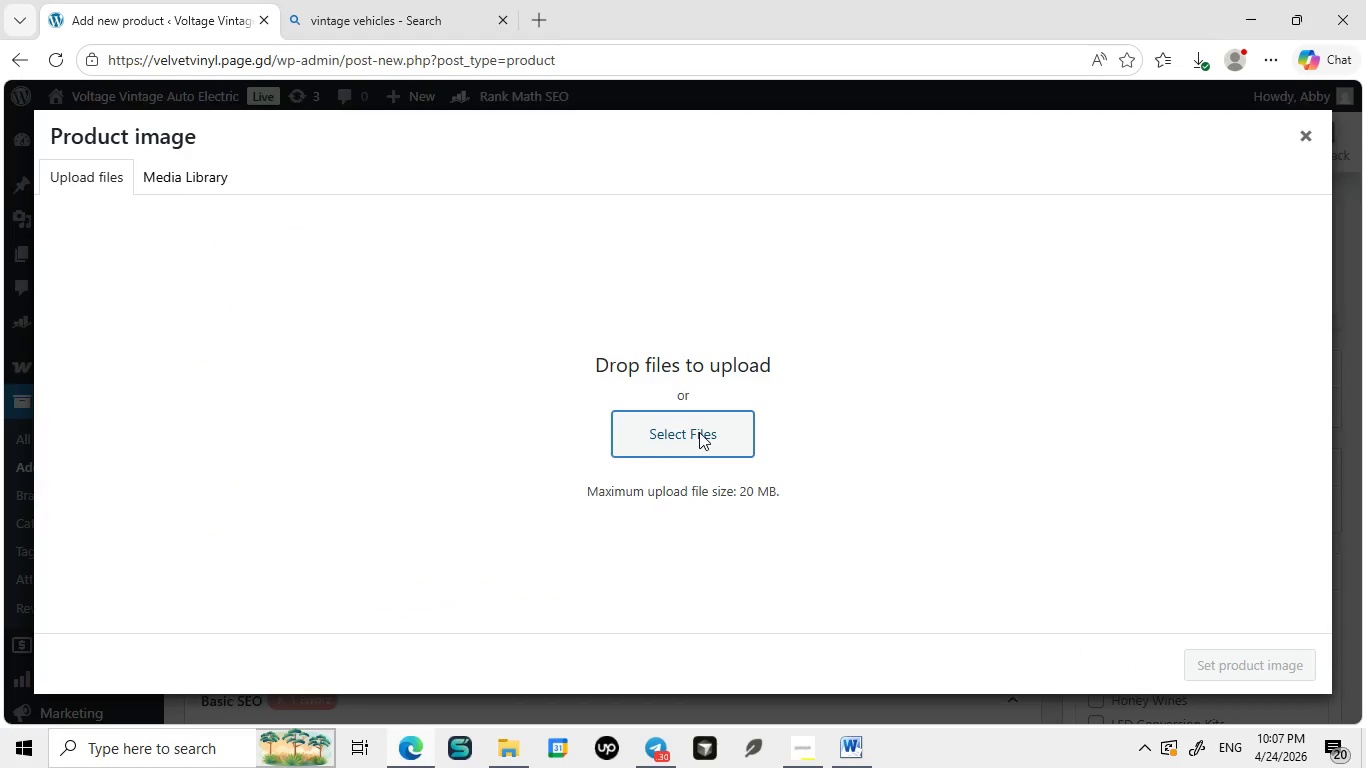 
left_click([96, 181])
 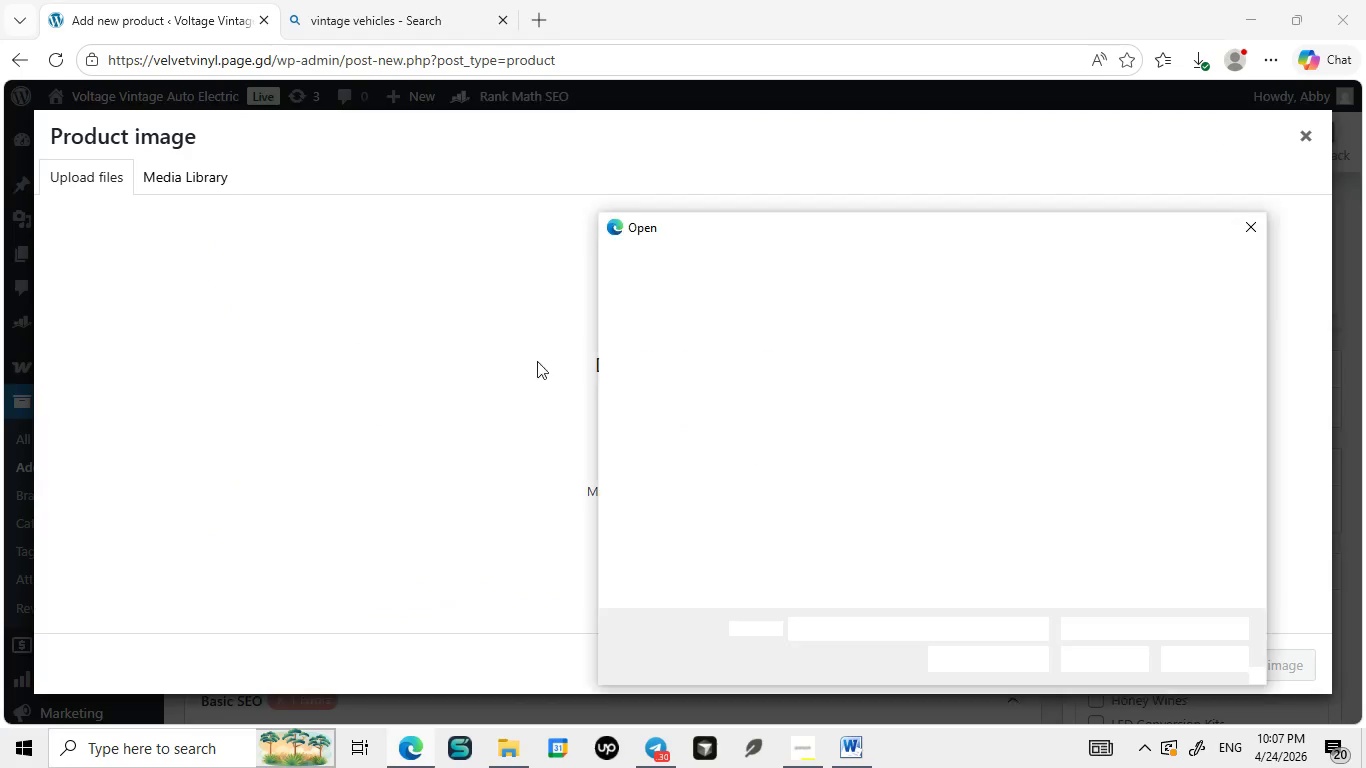 
left_click([699, 432])
 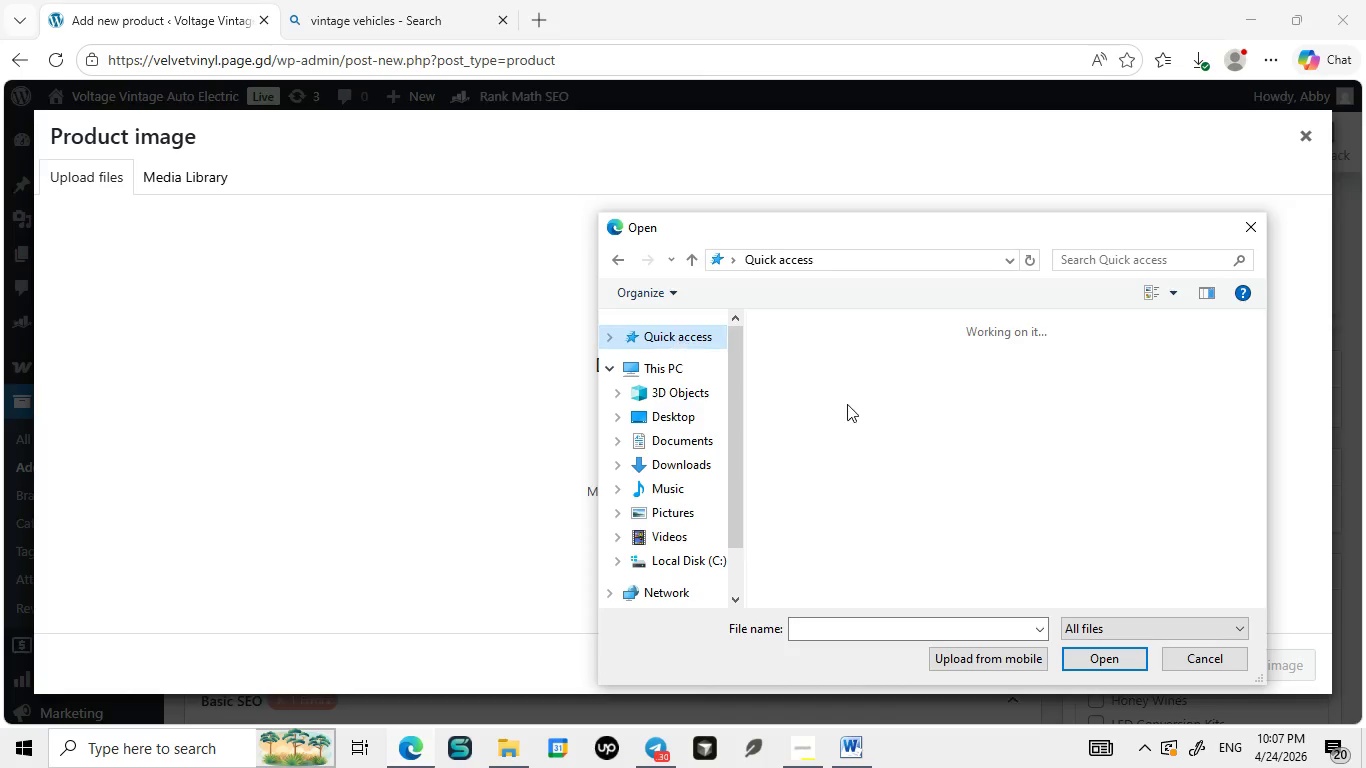 
scroll: coordinate [677, 350], scroll_direction: up, amount: 12.0
 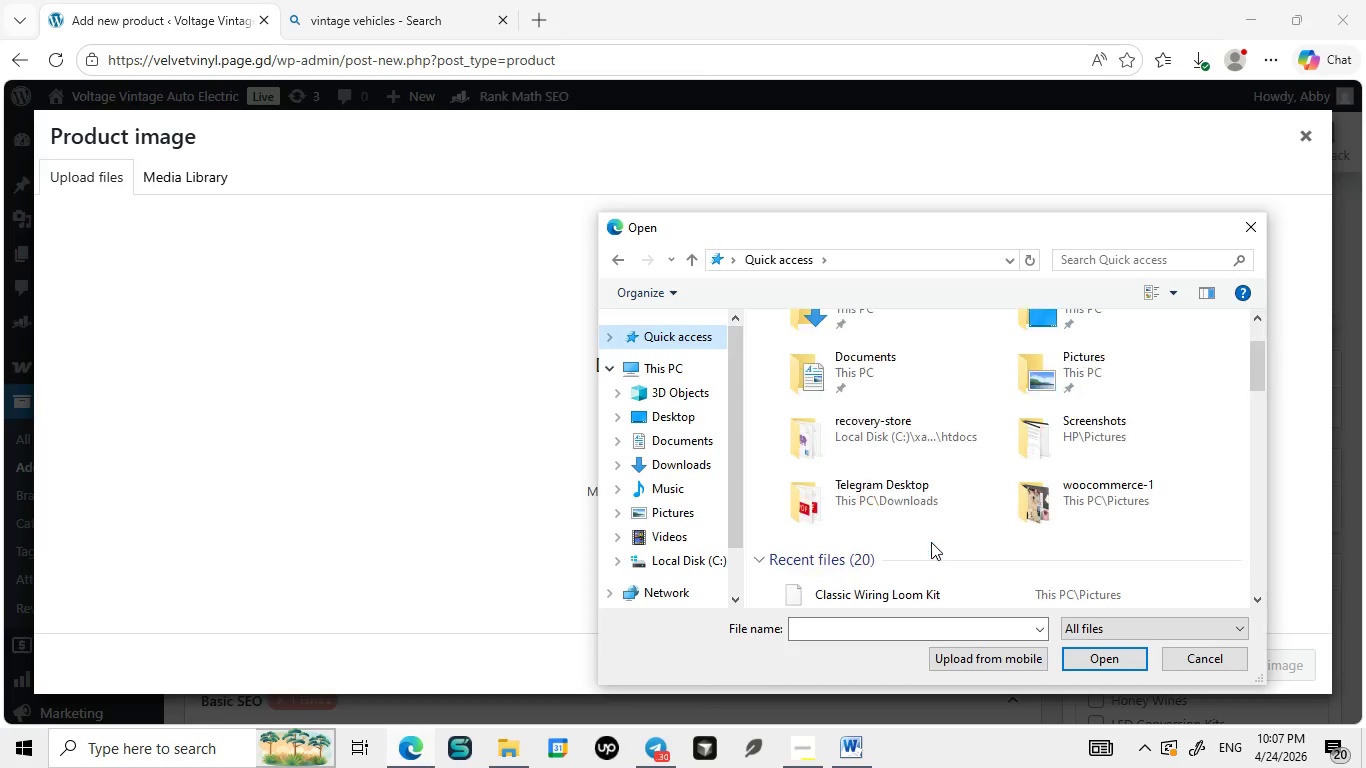 
double_click([663, 332])
 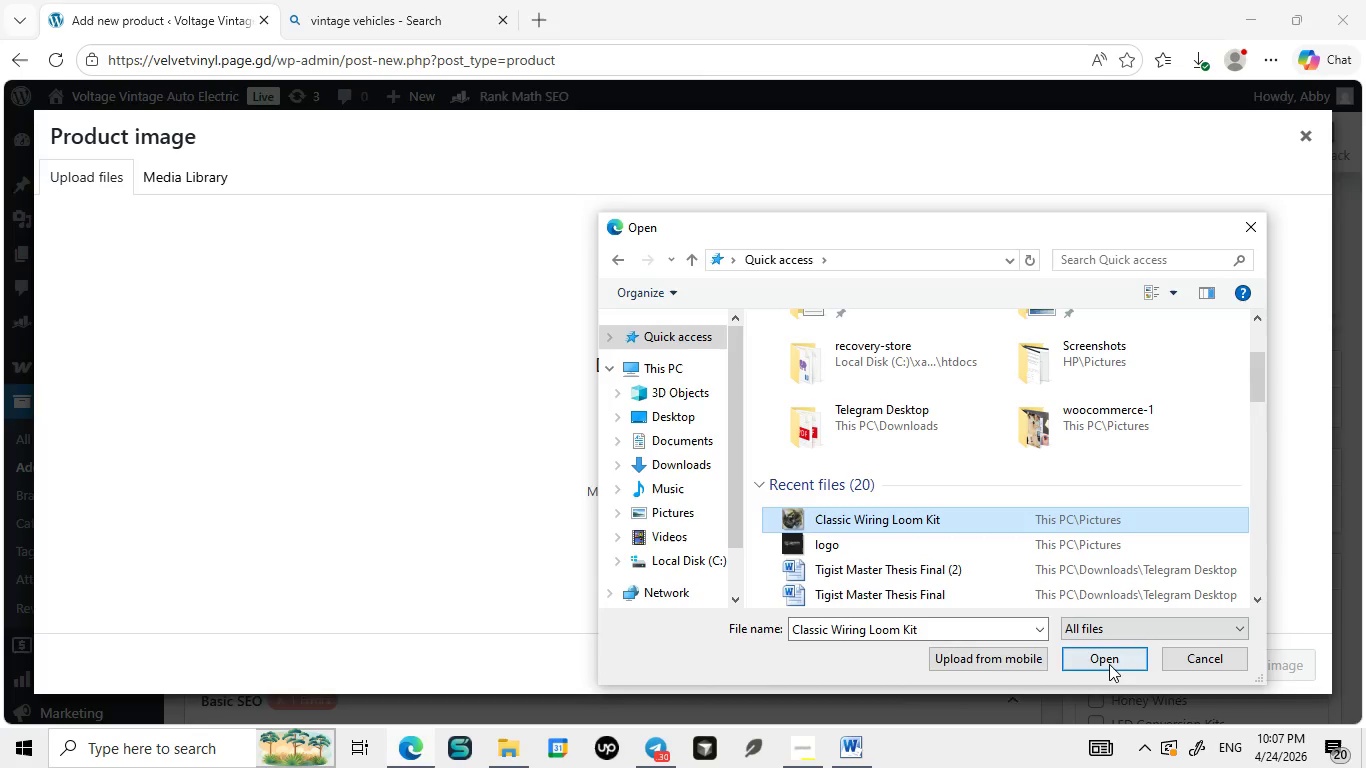 
scroll: coordinate [931, 542], scroll_direction: down, amount: 1.0
 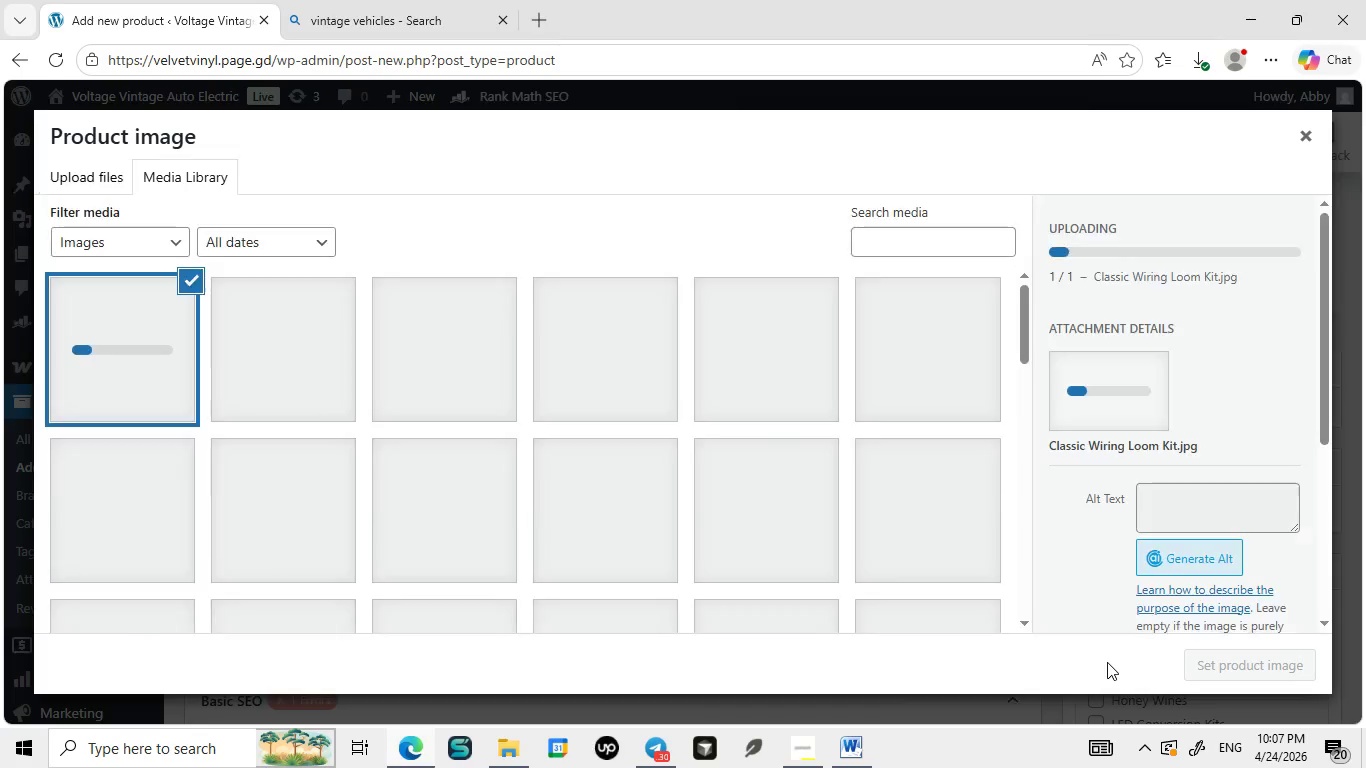 
left_click([906, 513])
 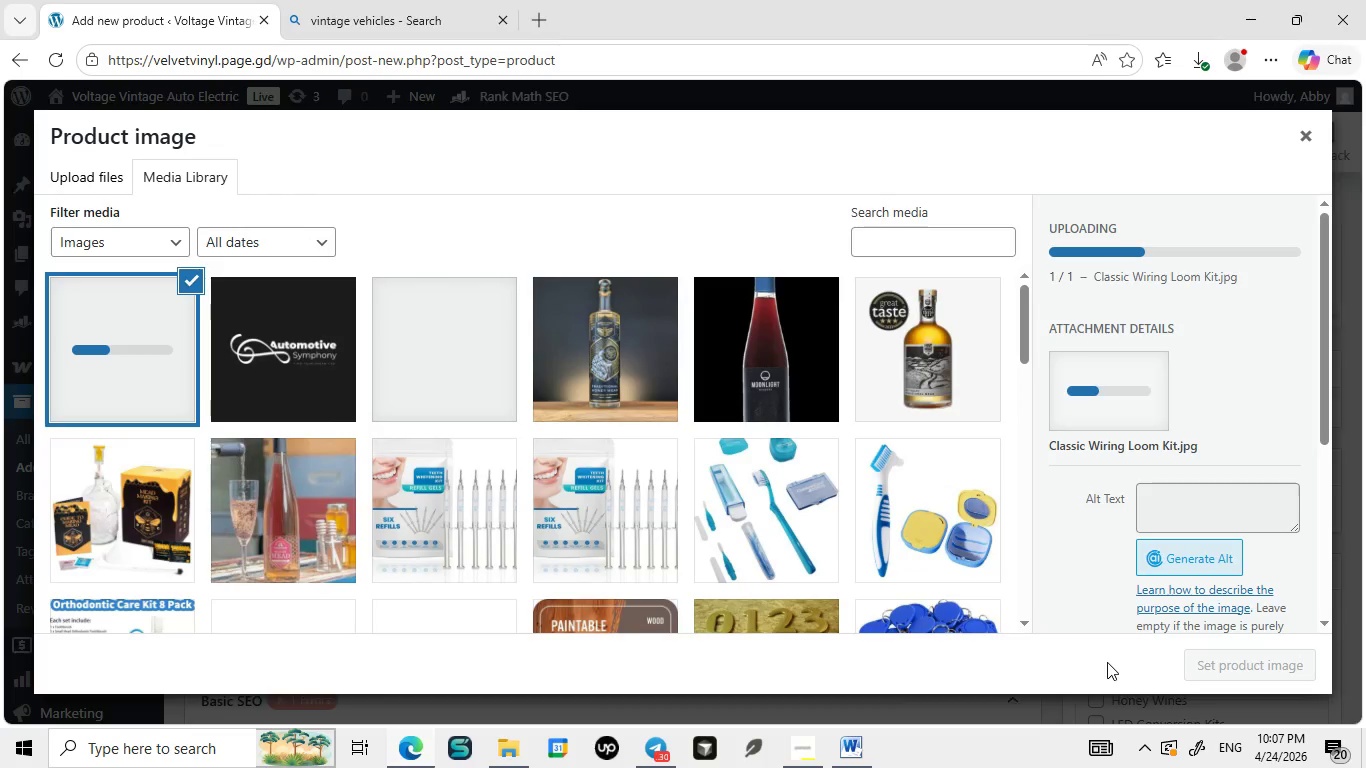 
left_click([1107, 662])
 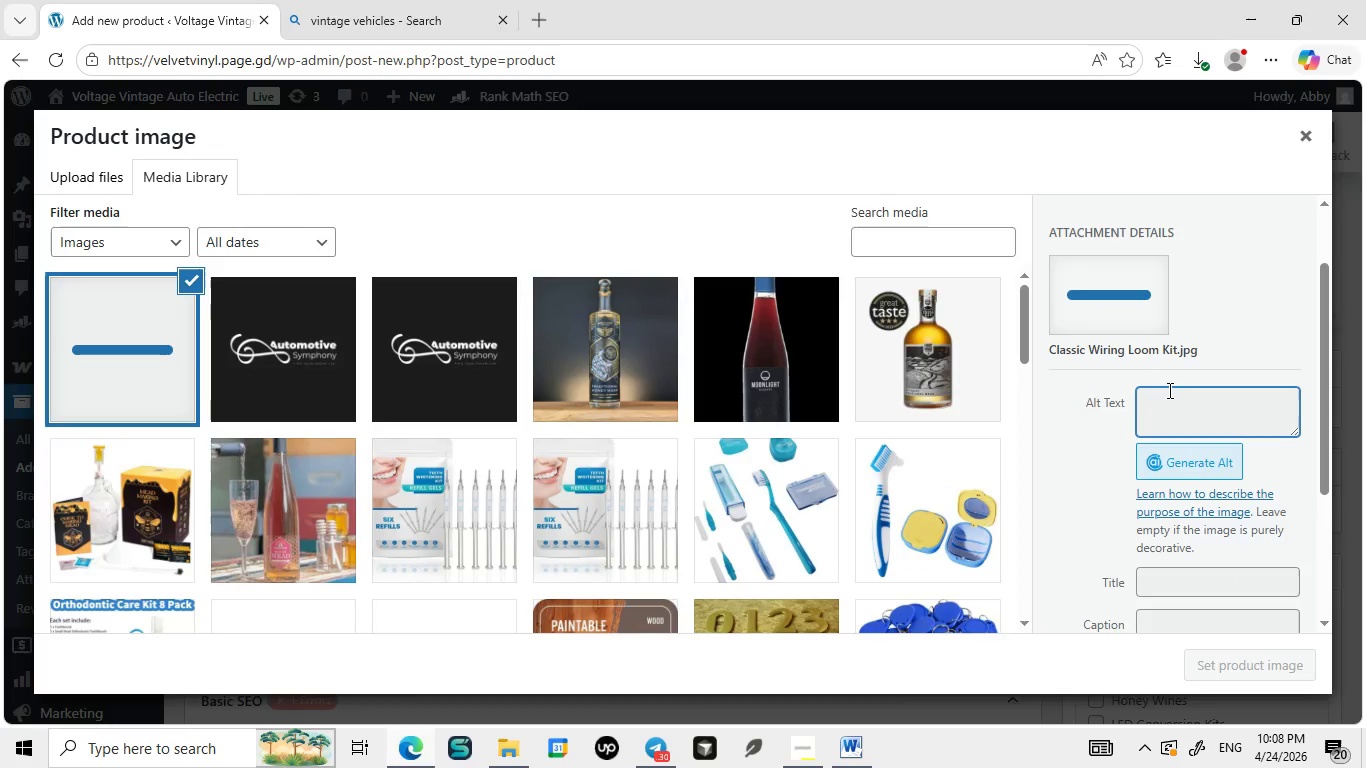 
wait(5.53)
 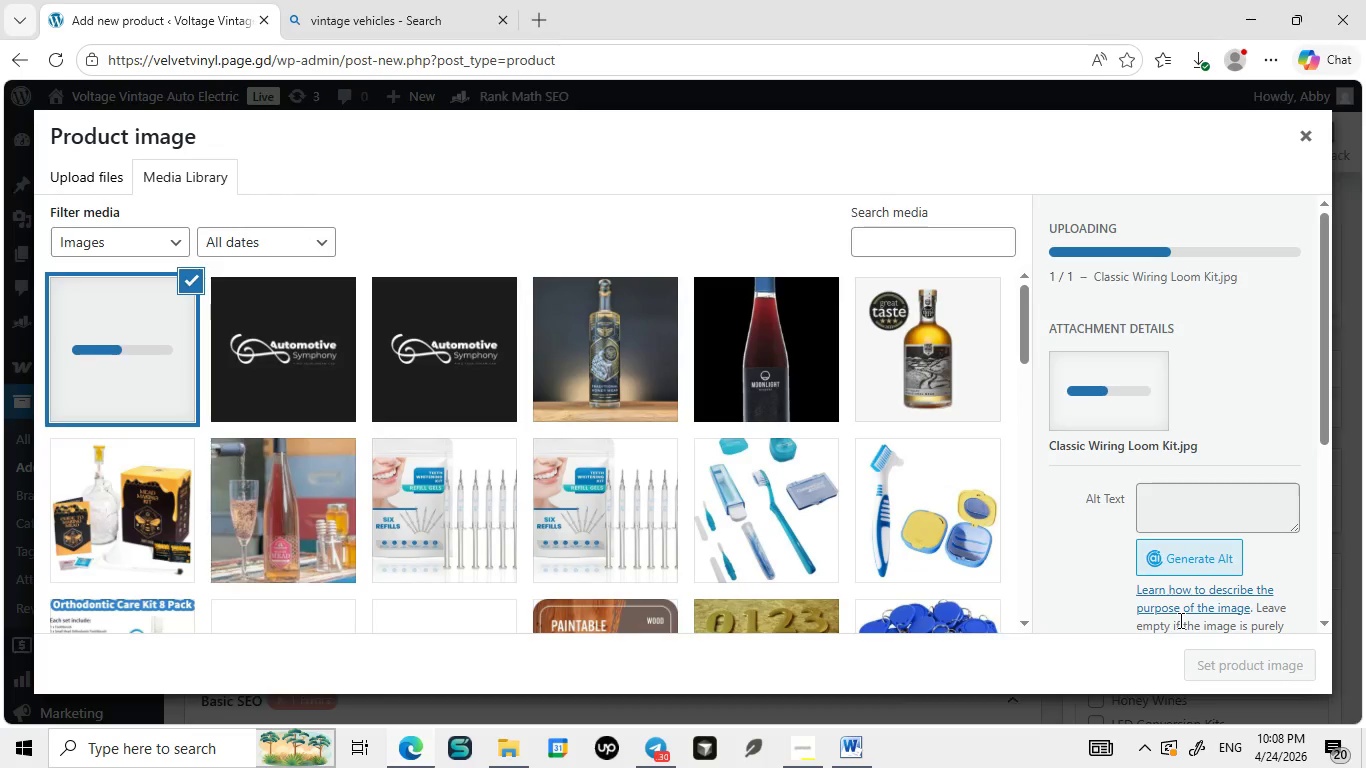 
left_click([1168, 390])
 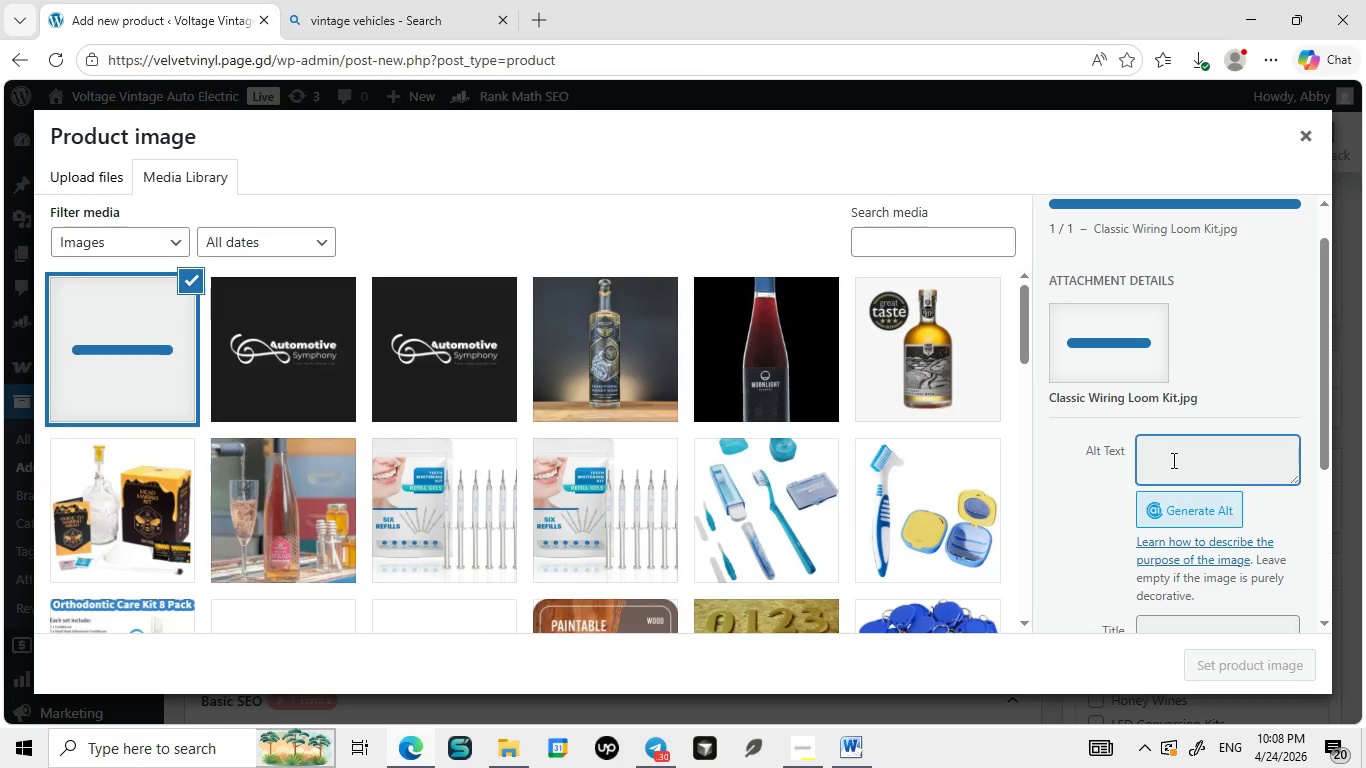 
left_click([1172, 460])
 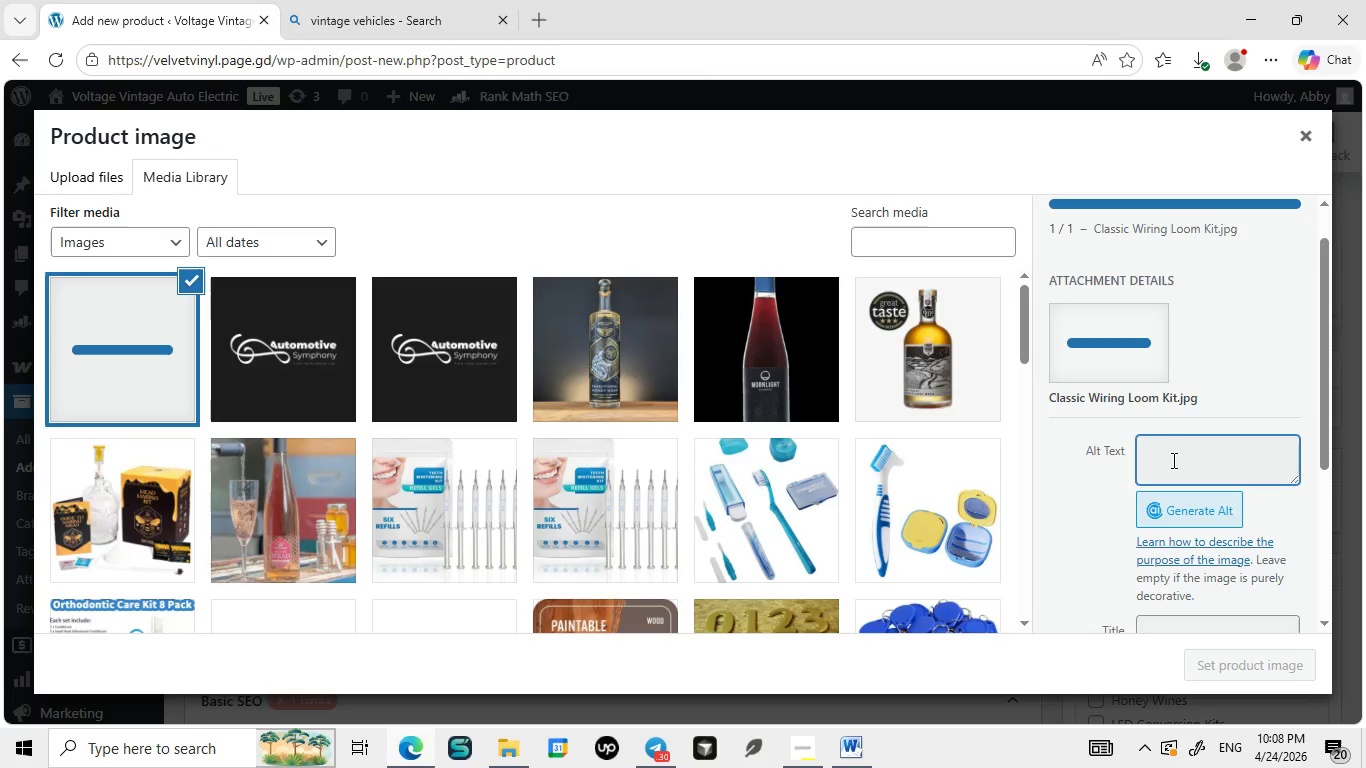 
key(C)
 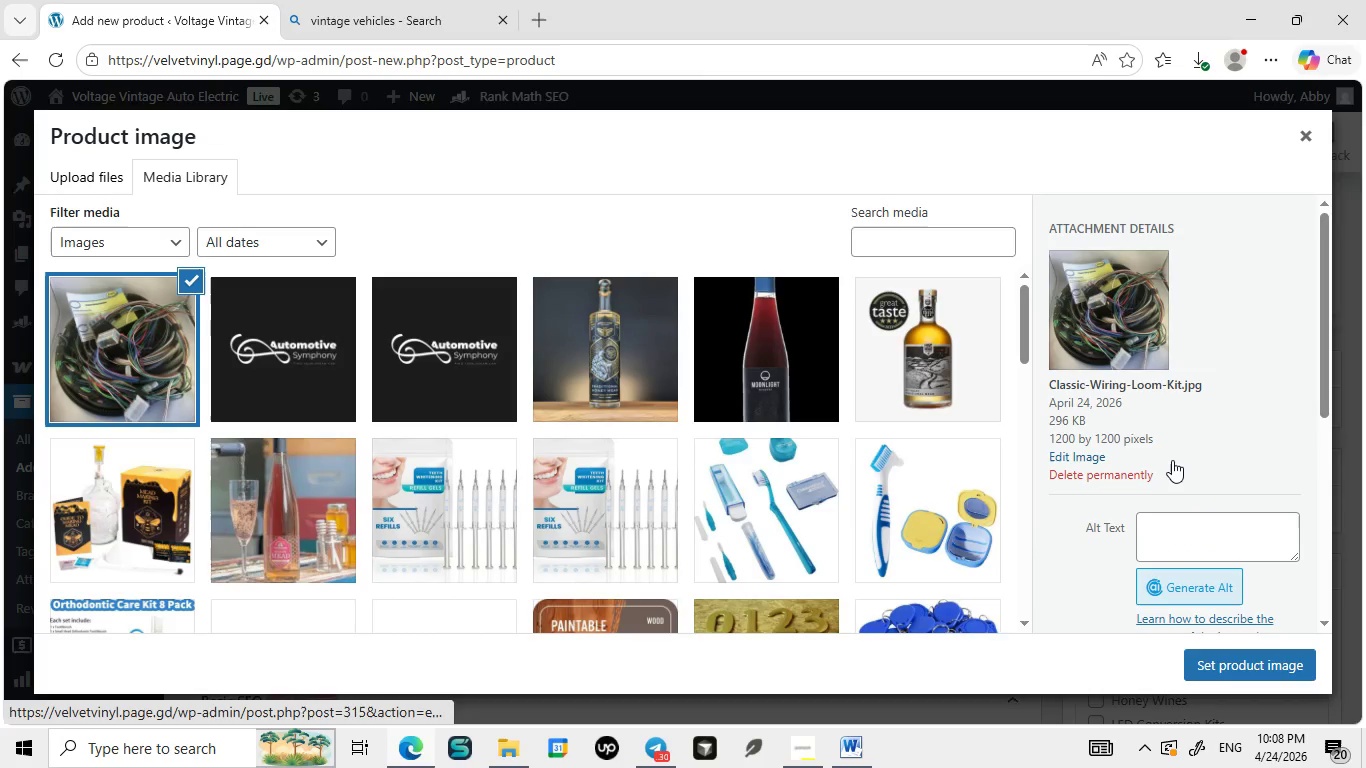 
wait(10.47)
 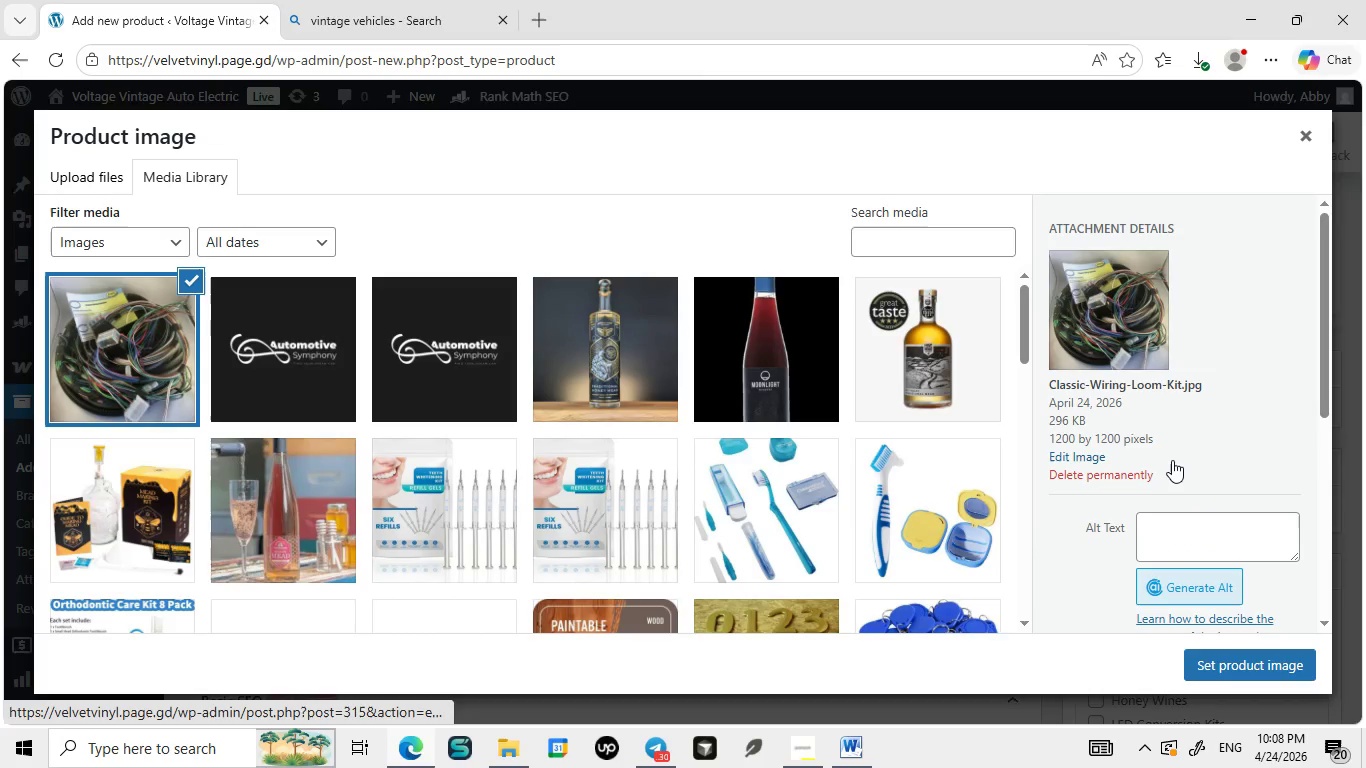 
double_click([1181, 535])
 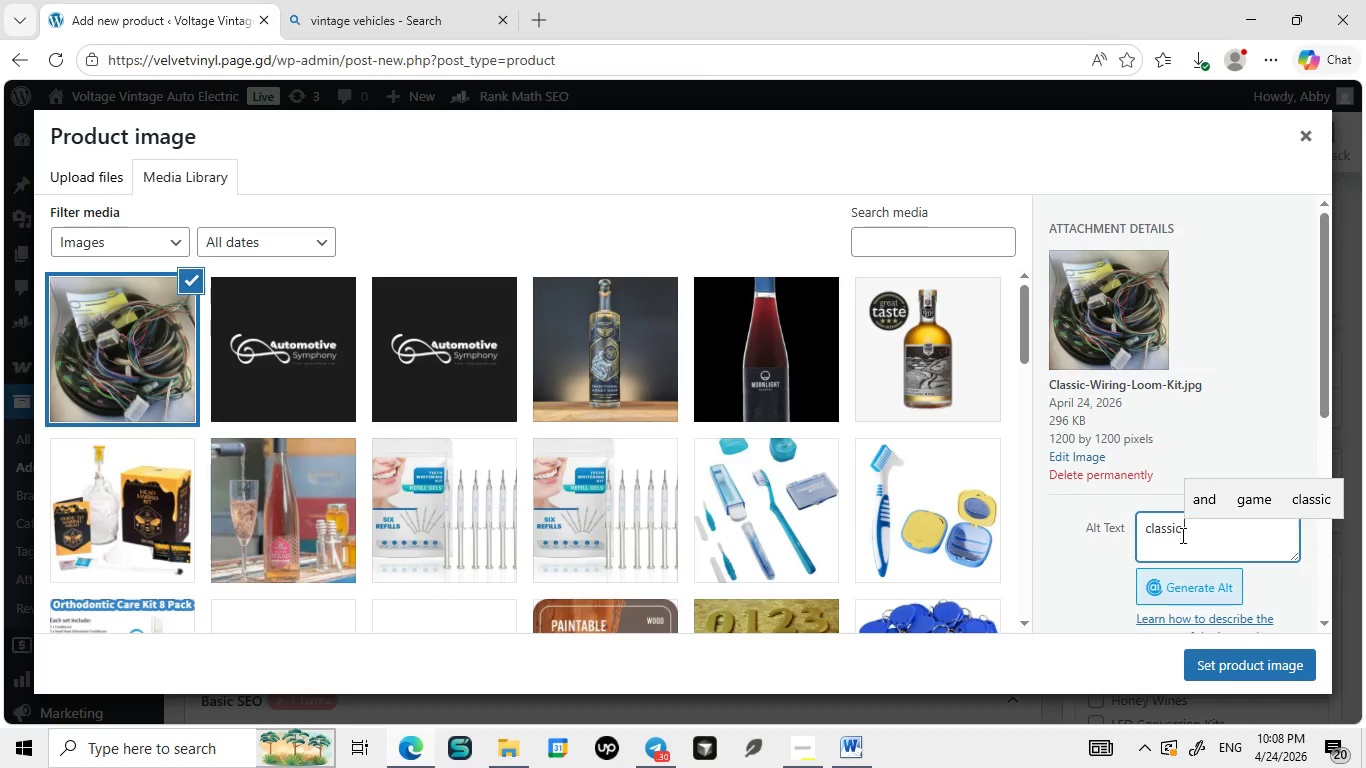 
type(classic car wiring loom kit vintage b)
key(Backspace)
type(vehicle electrical uo)
key(Backspace)
type(pgrade har)
 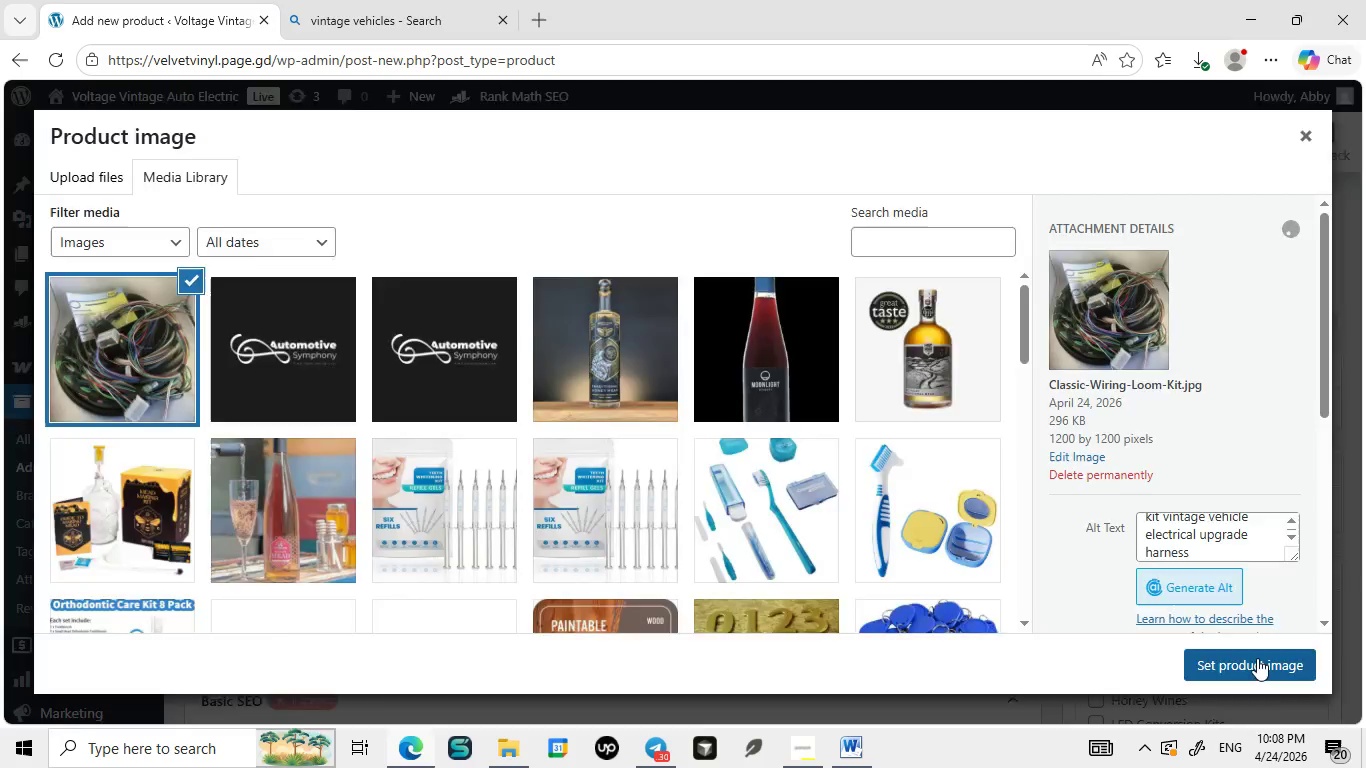 
type(ness)
 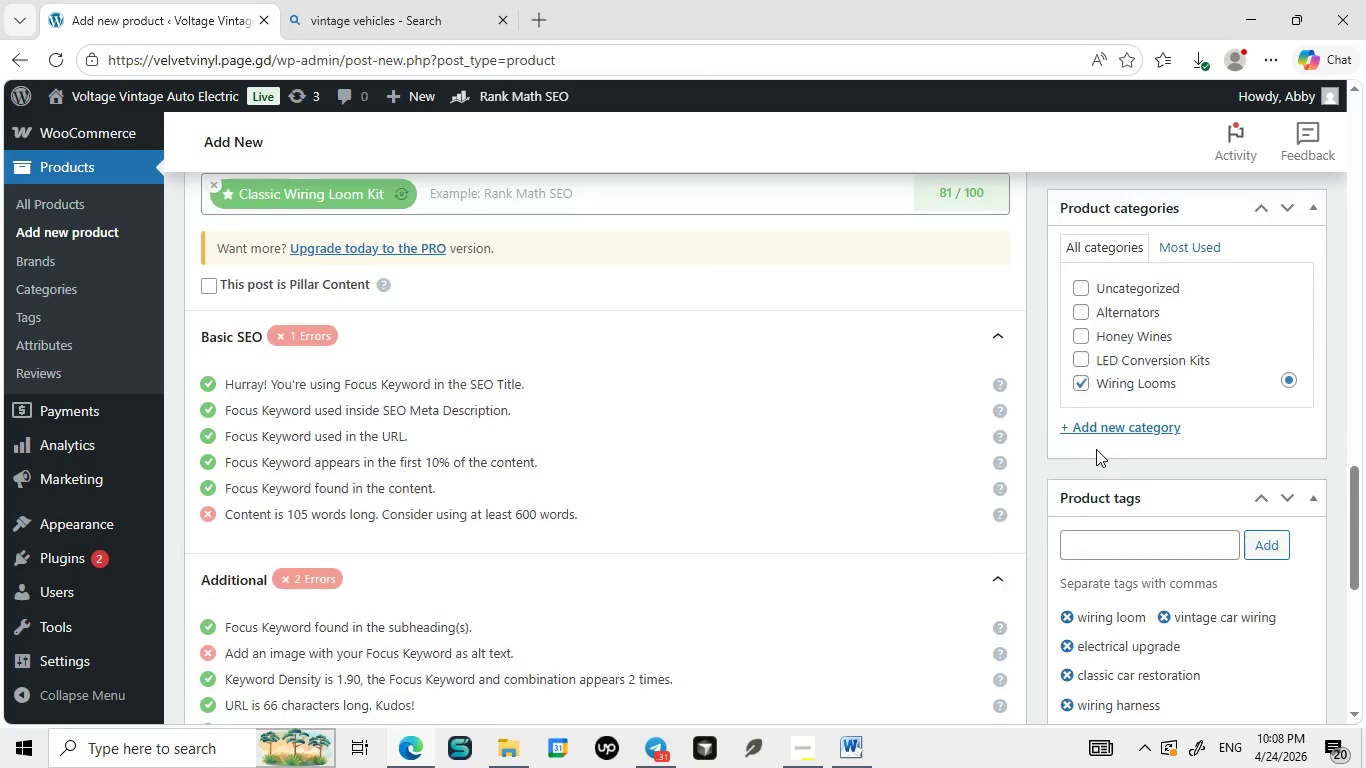 
left_click([1257, 658])
 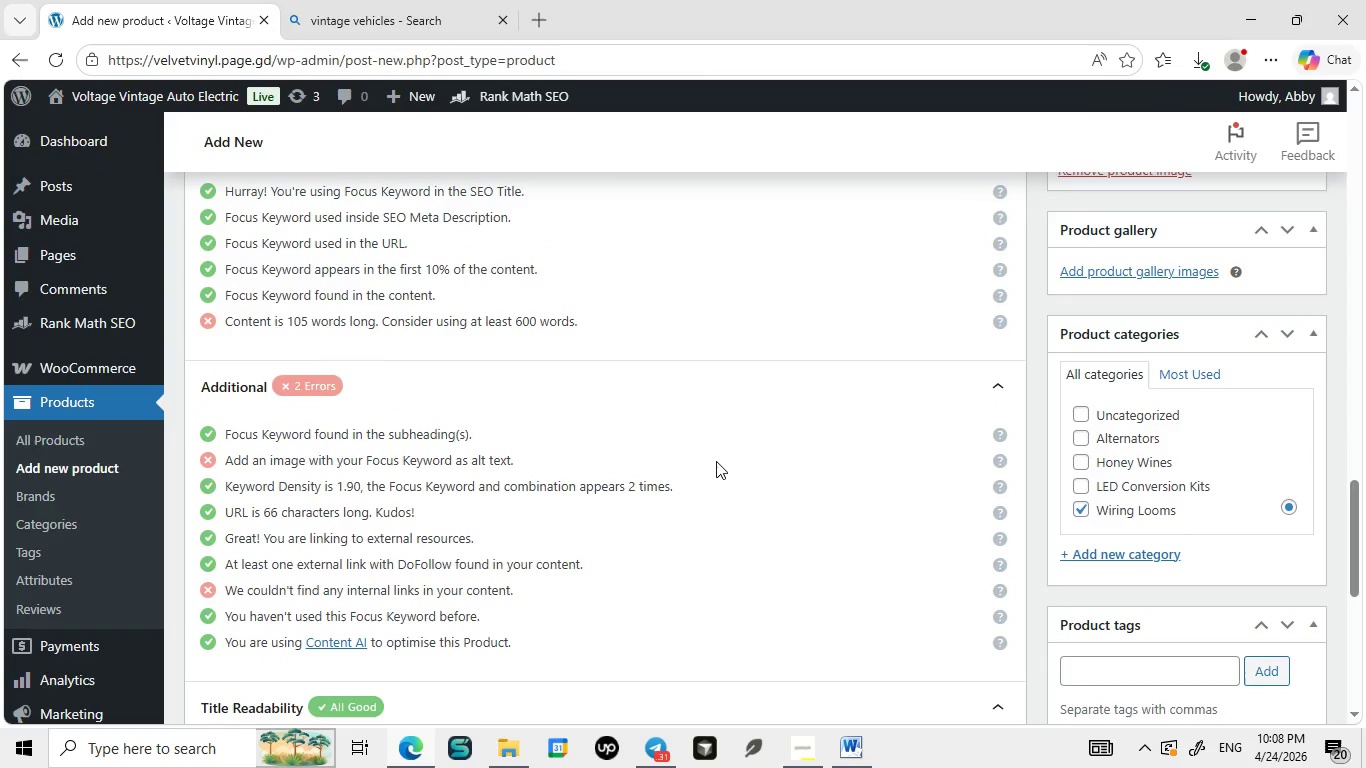 
mouse_move([1190, 457])
 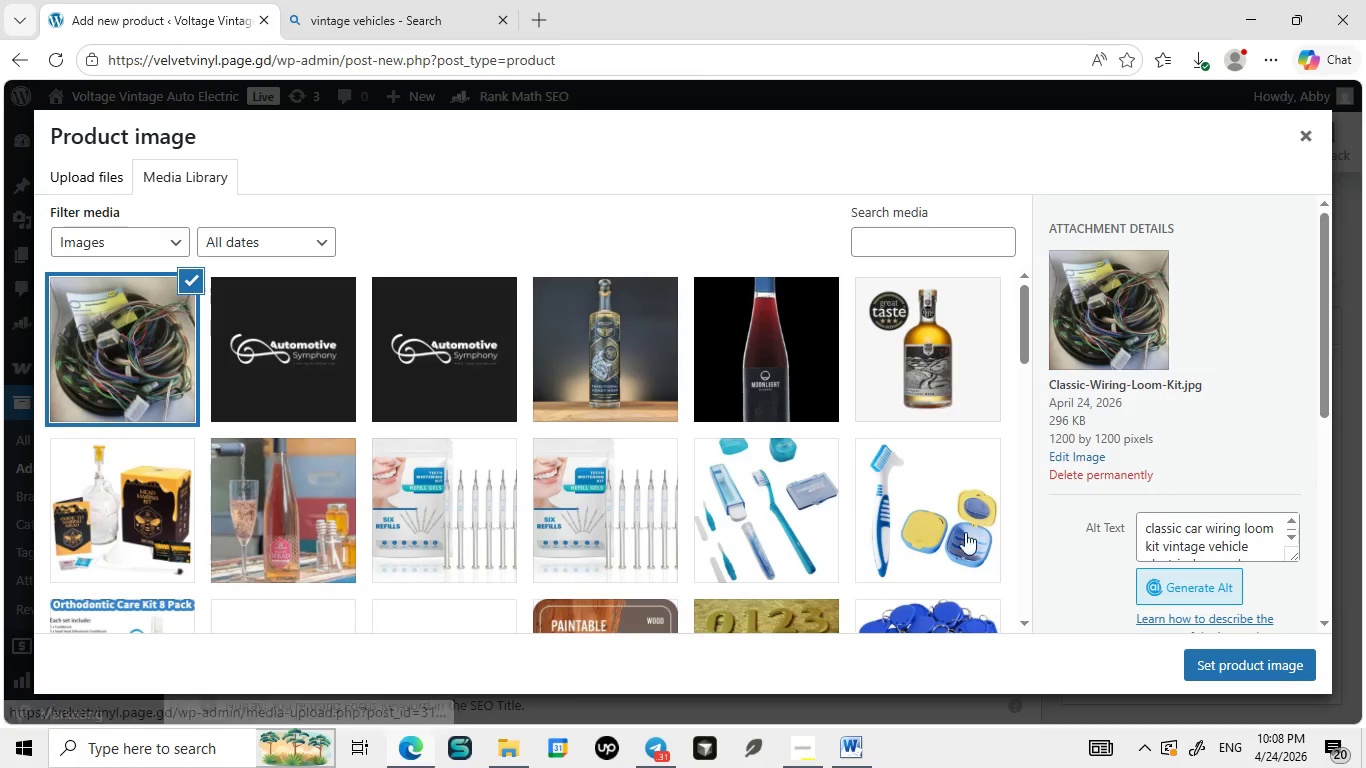 
left_click([1148, 473])
 